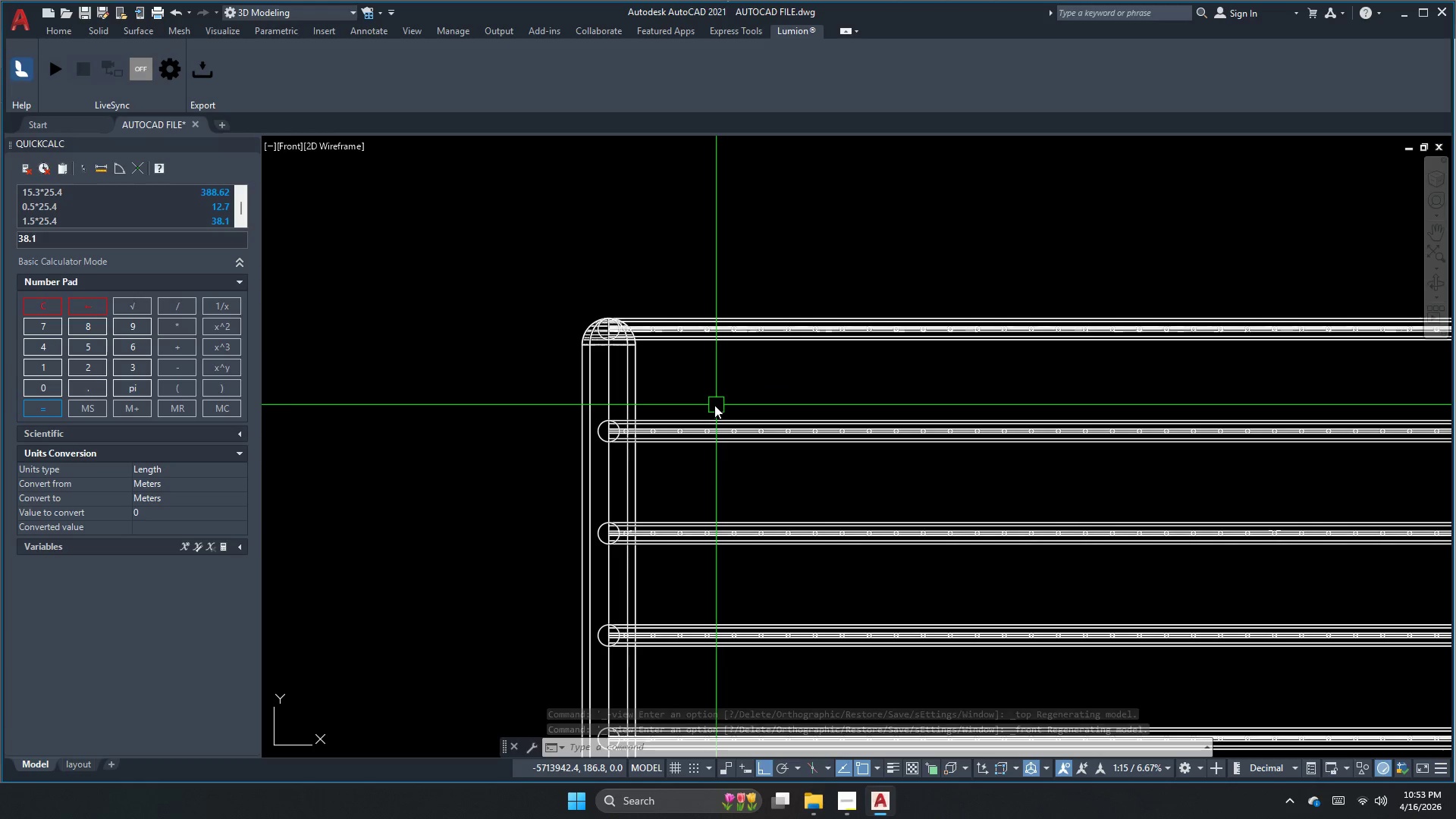 
scroll: coordinate [560, 352], scroll_direction: down, amount: 2.0
 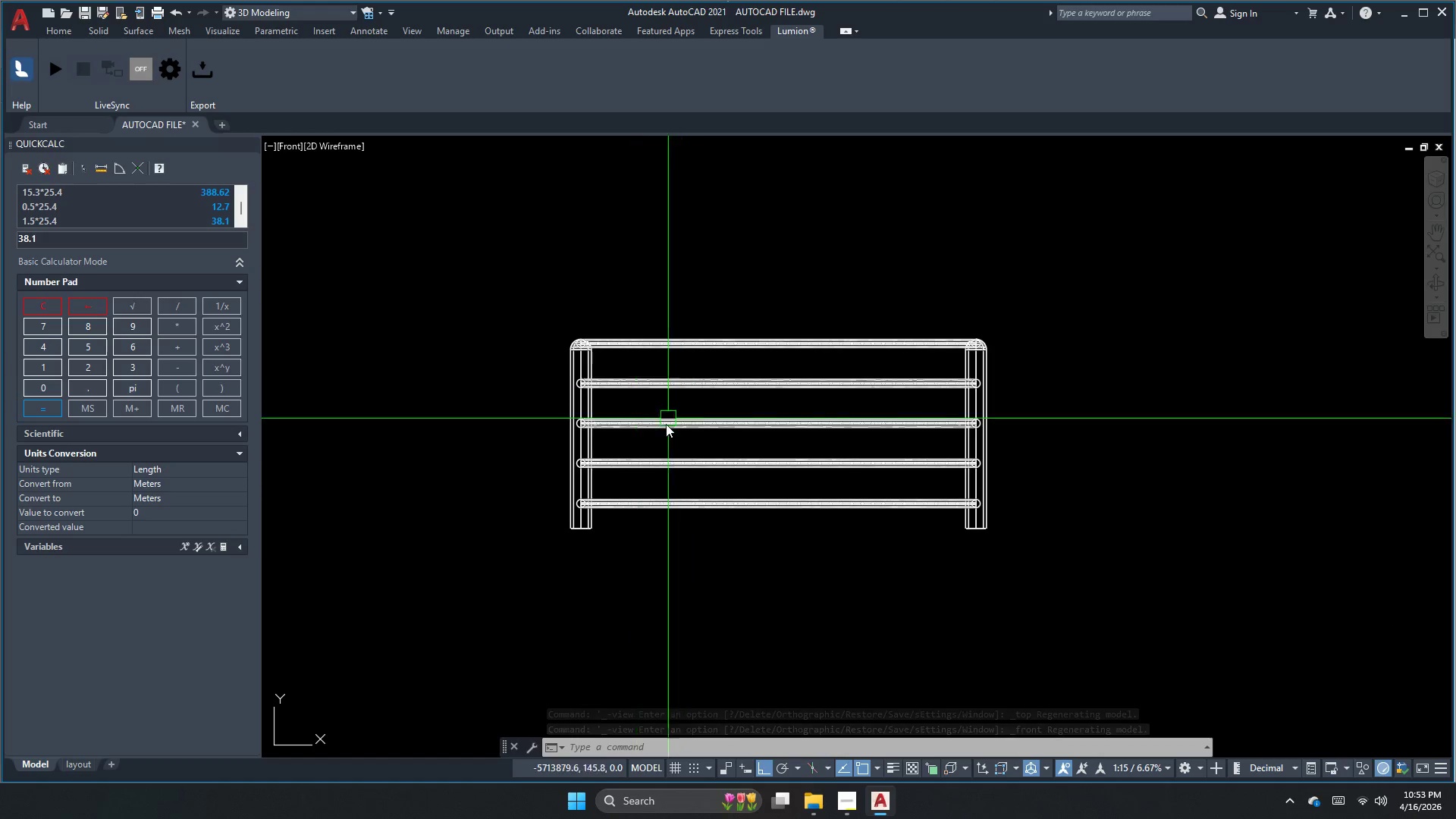 
scroll: coordinate [638, 422], scroll_direction: up, amount: 1.0
 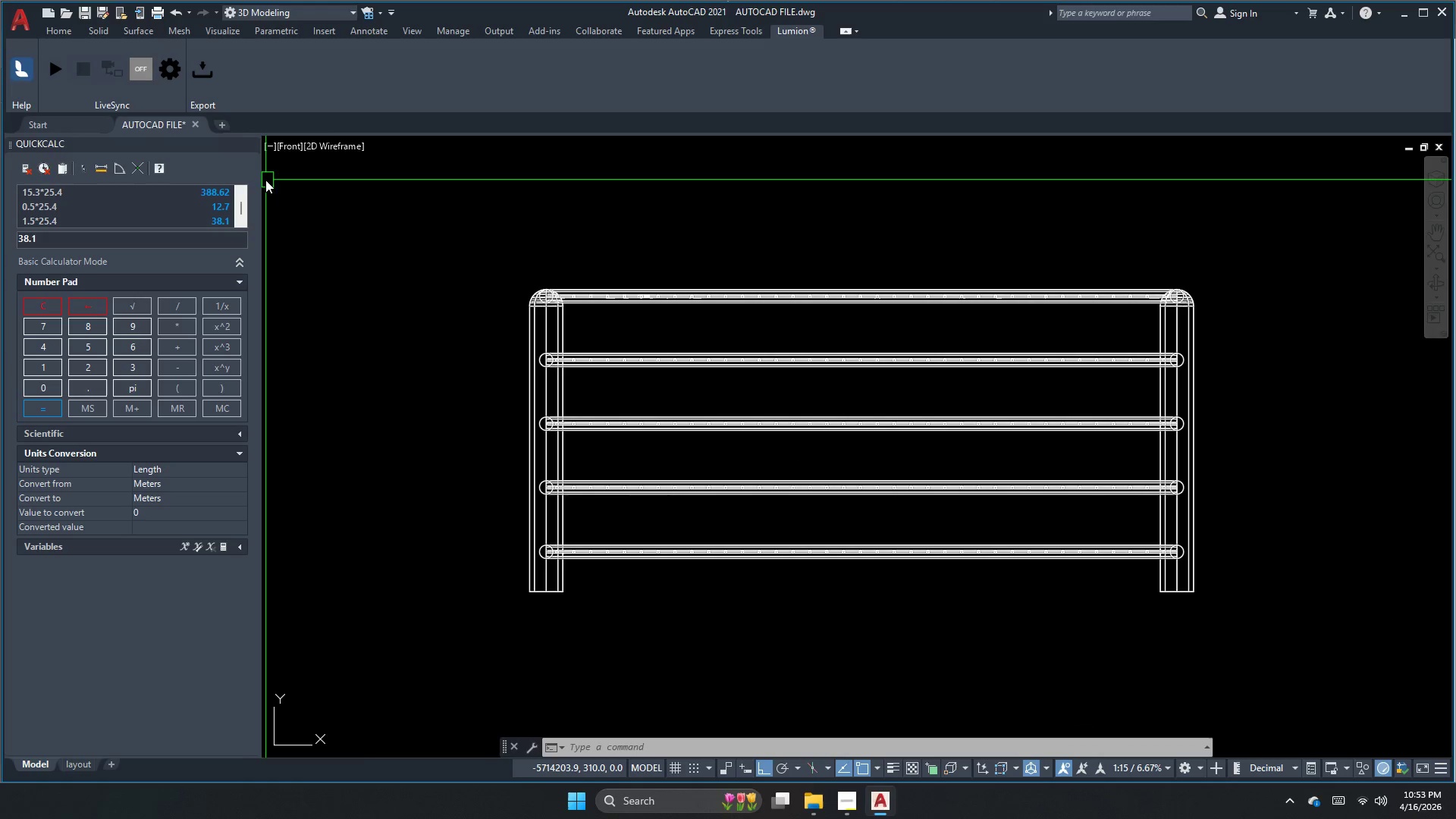 
left_click([292, 152])
 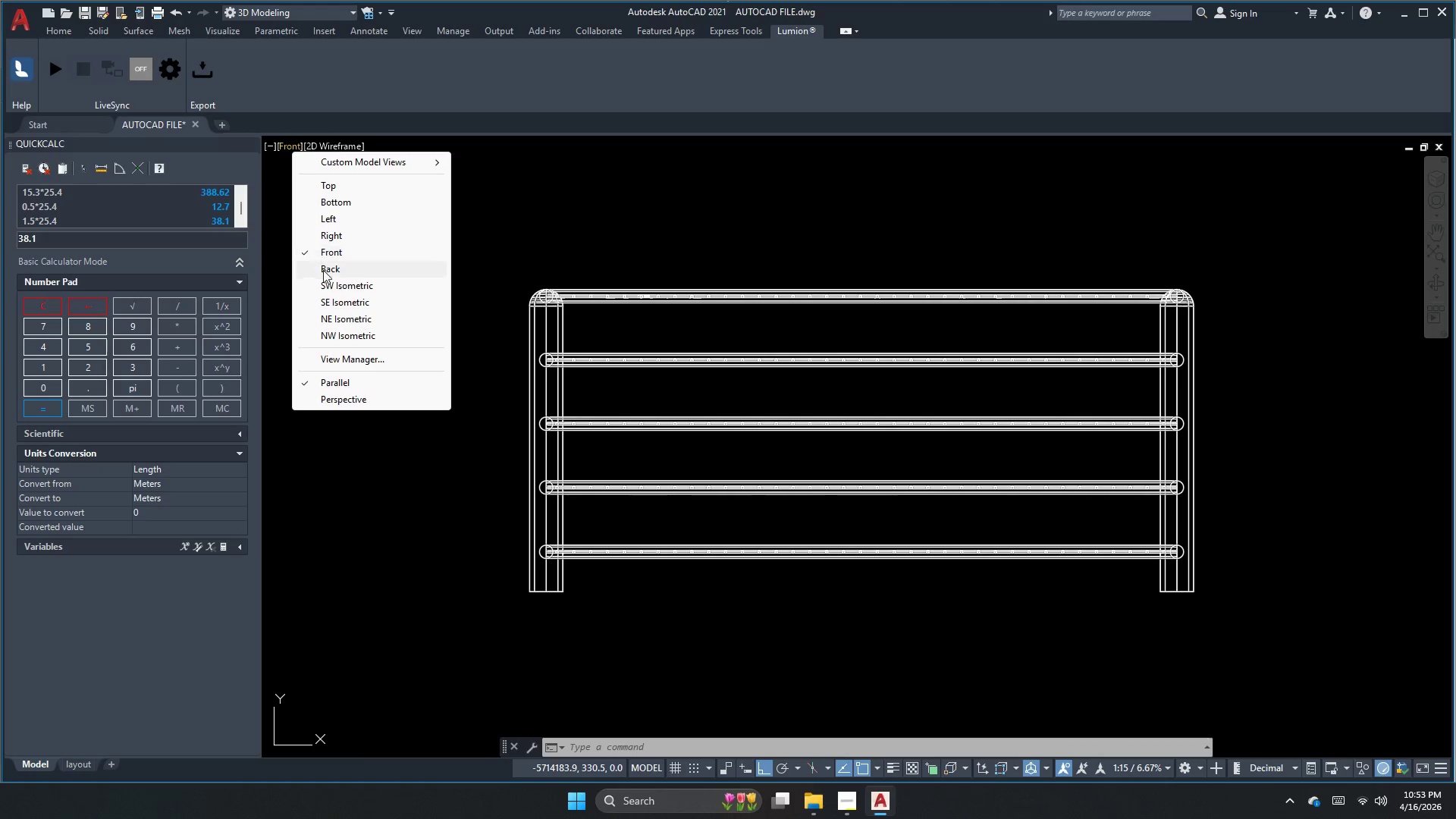 
key(Escape)
 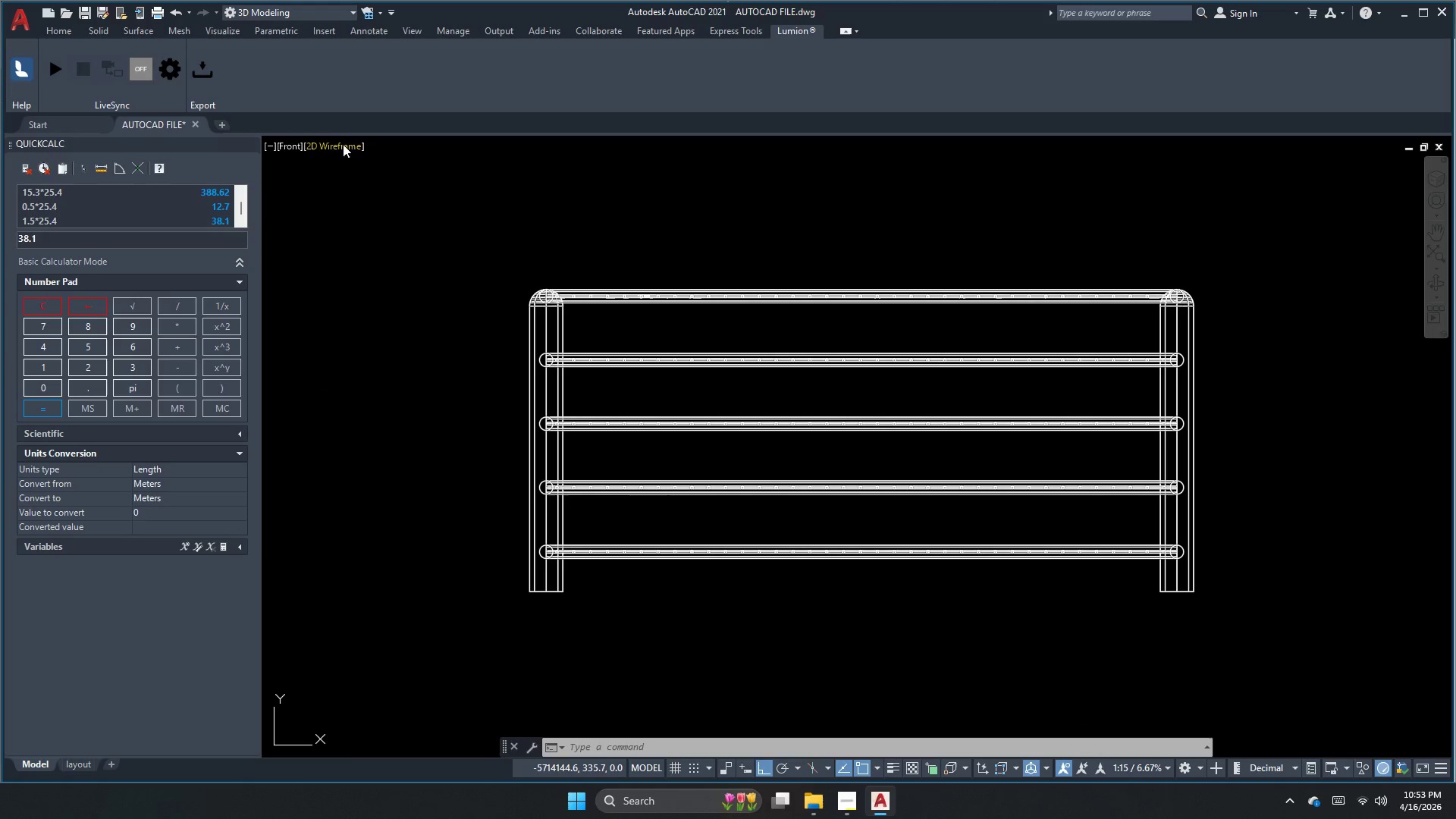 
left_click([338, 140])
 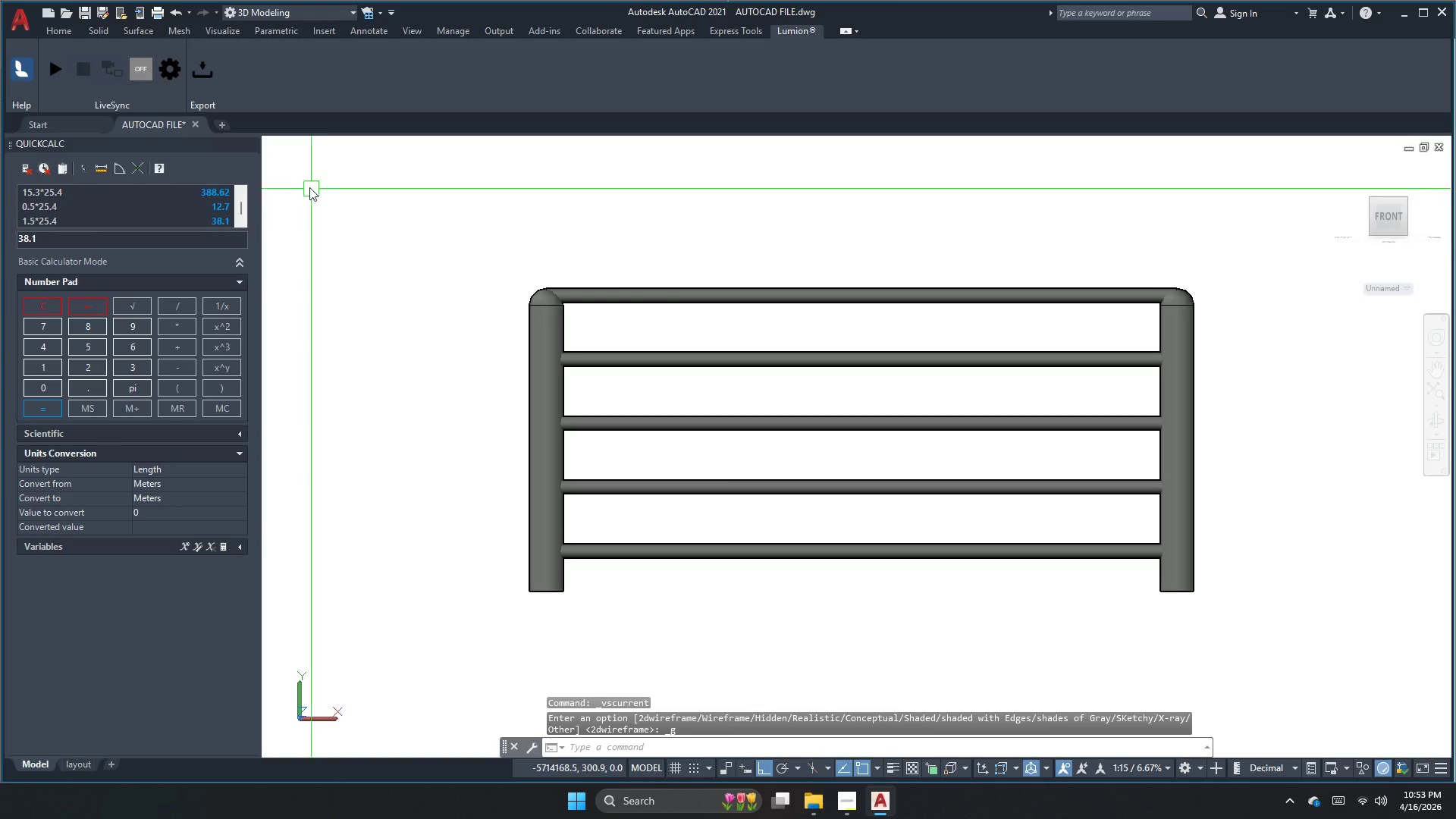 
left_click([282, 140])
 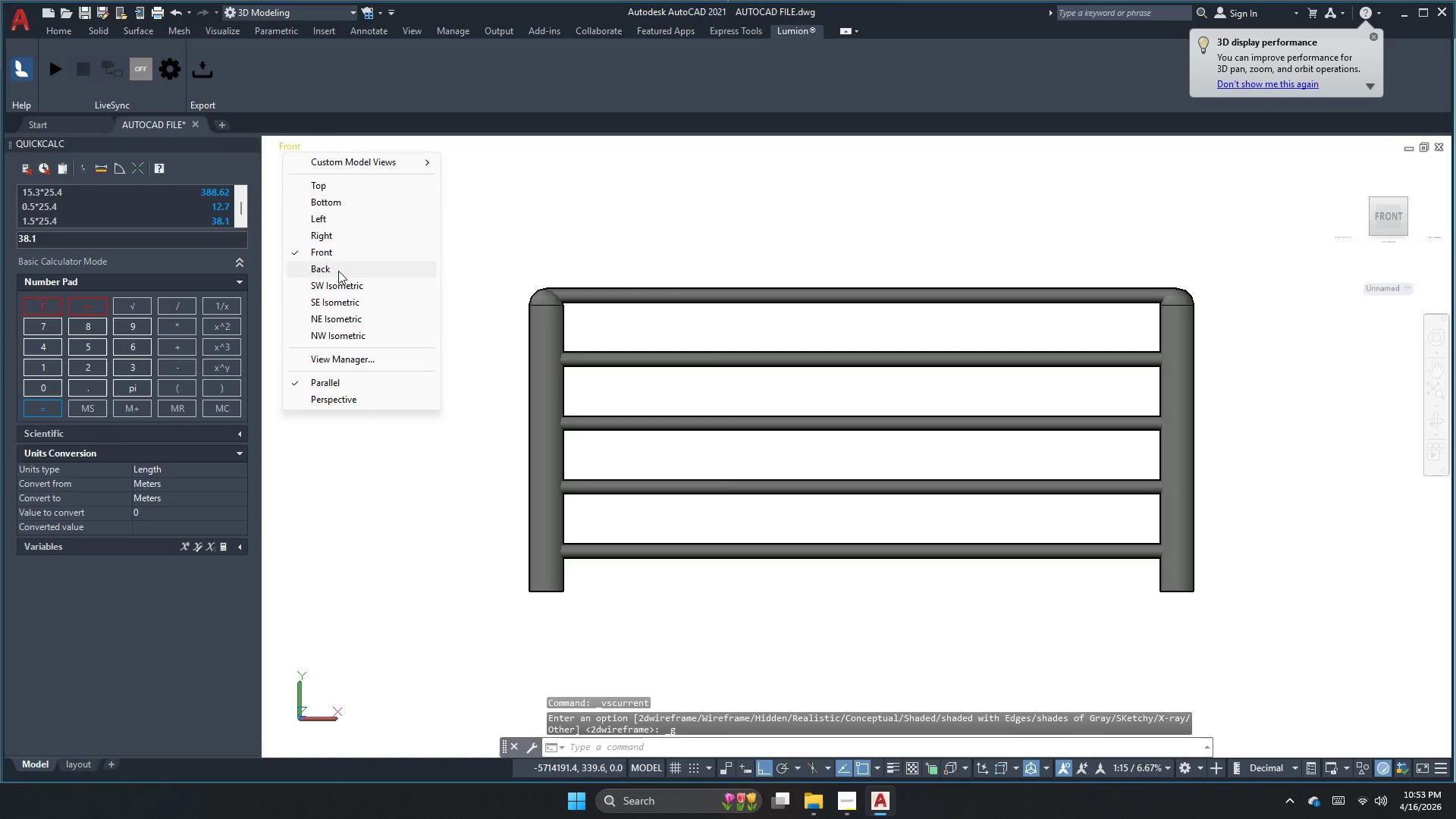 
left_click([339, 284])
 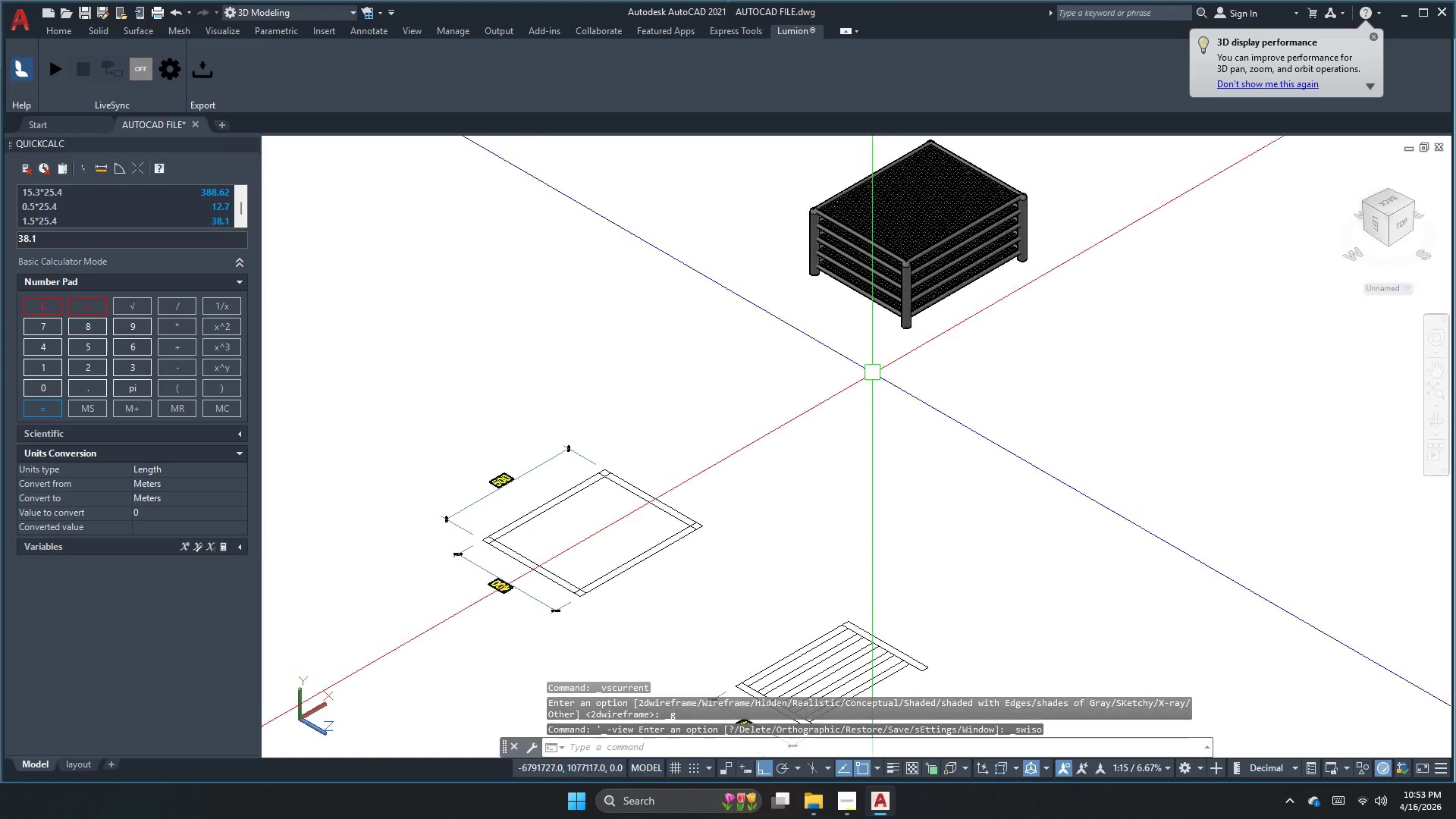 
scroll: coordinate [918, 244], scroll_direction: up, amount: 4.0
 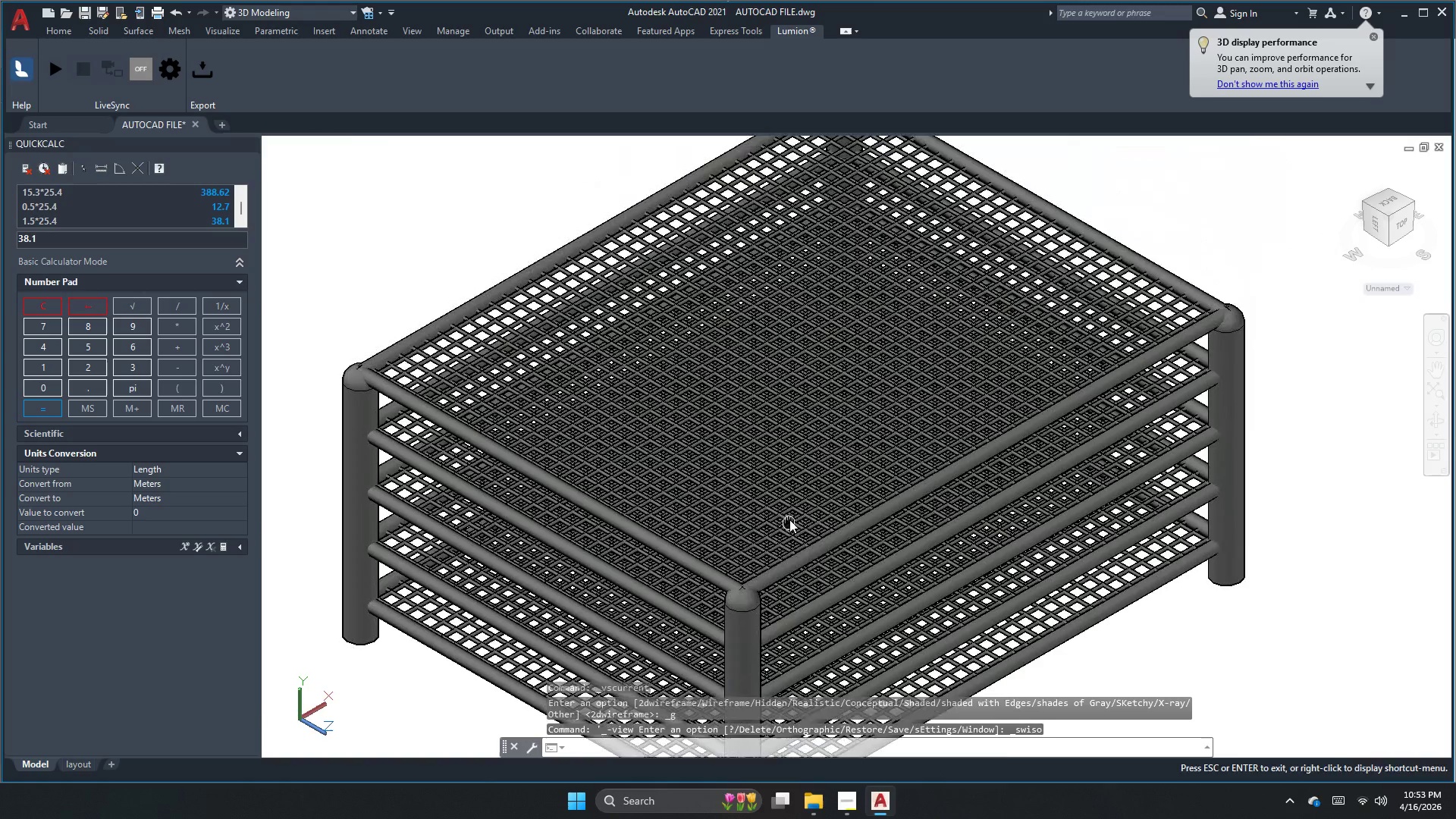 
scroll: coordinate [827, 381], scroll_direction: down, amount: 2.0
 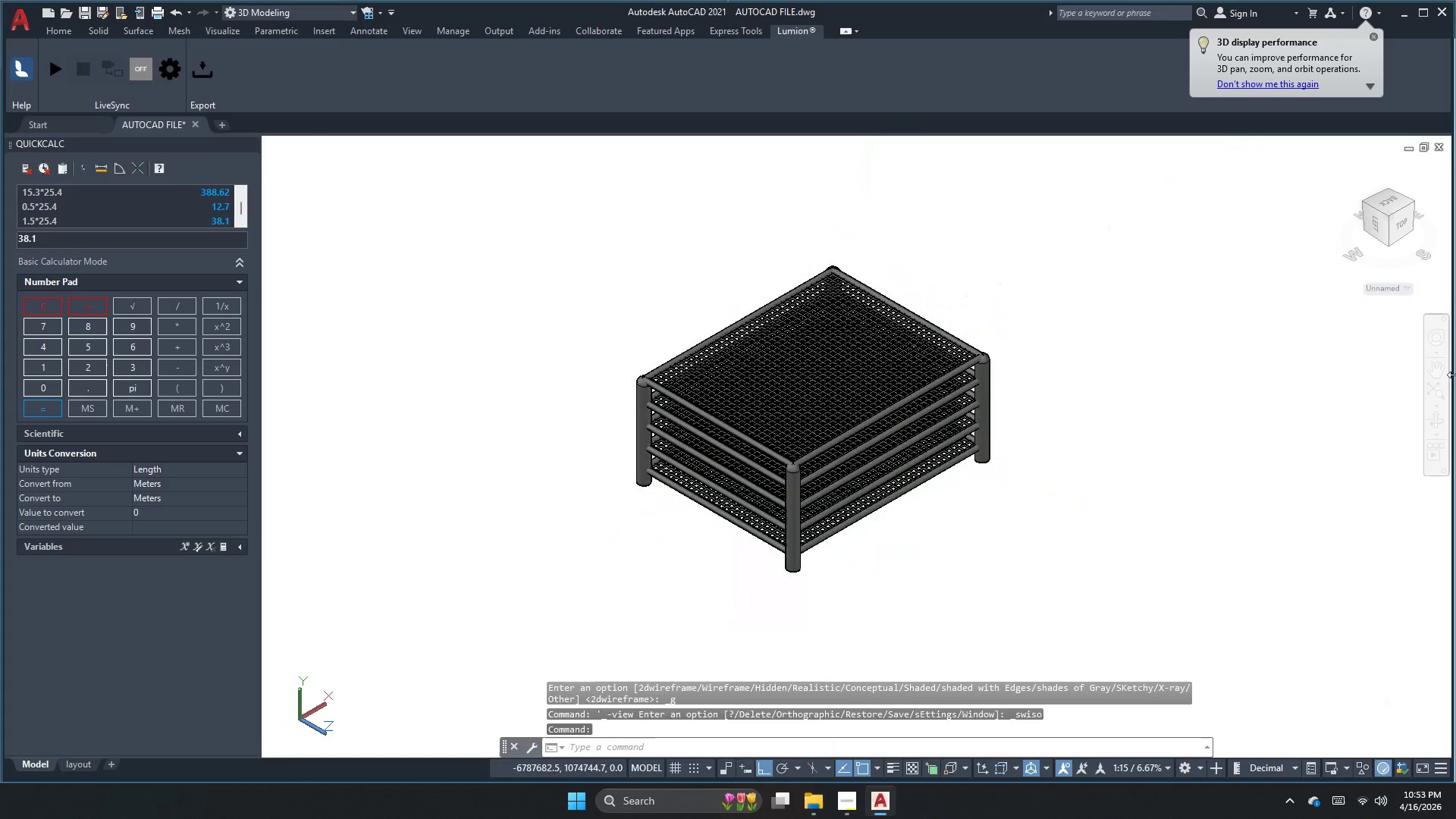 
key(Escape)
type(pers)
 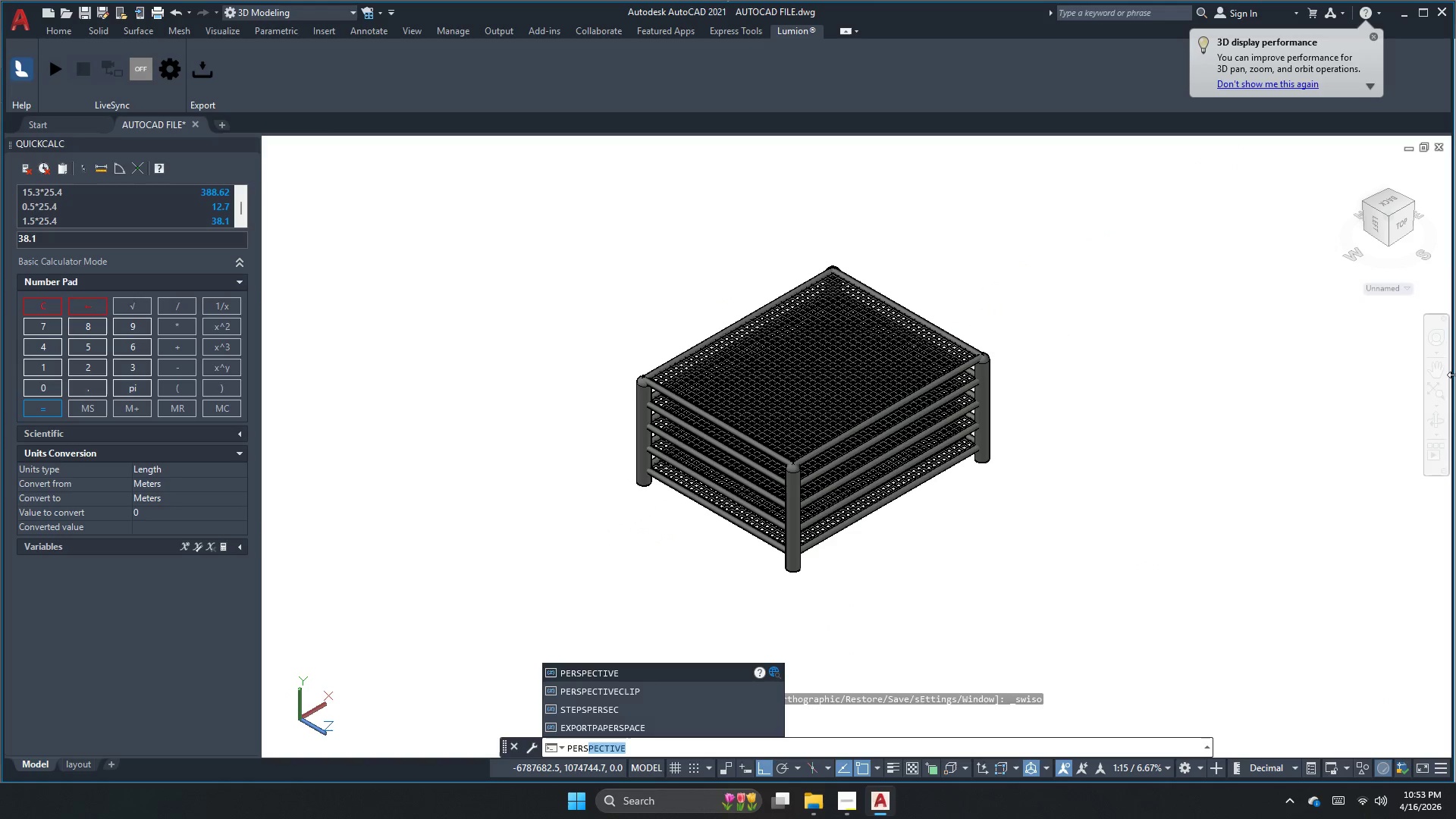 
key(Enter)
 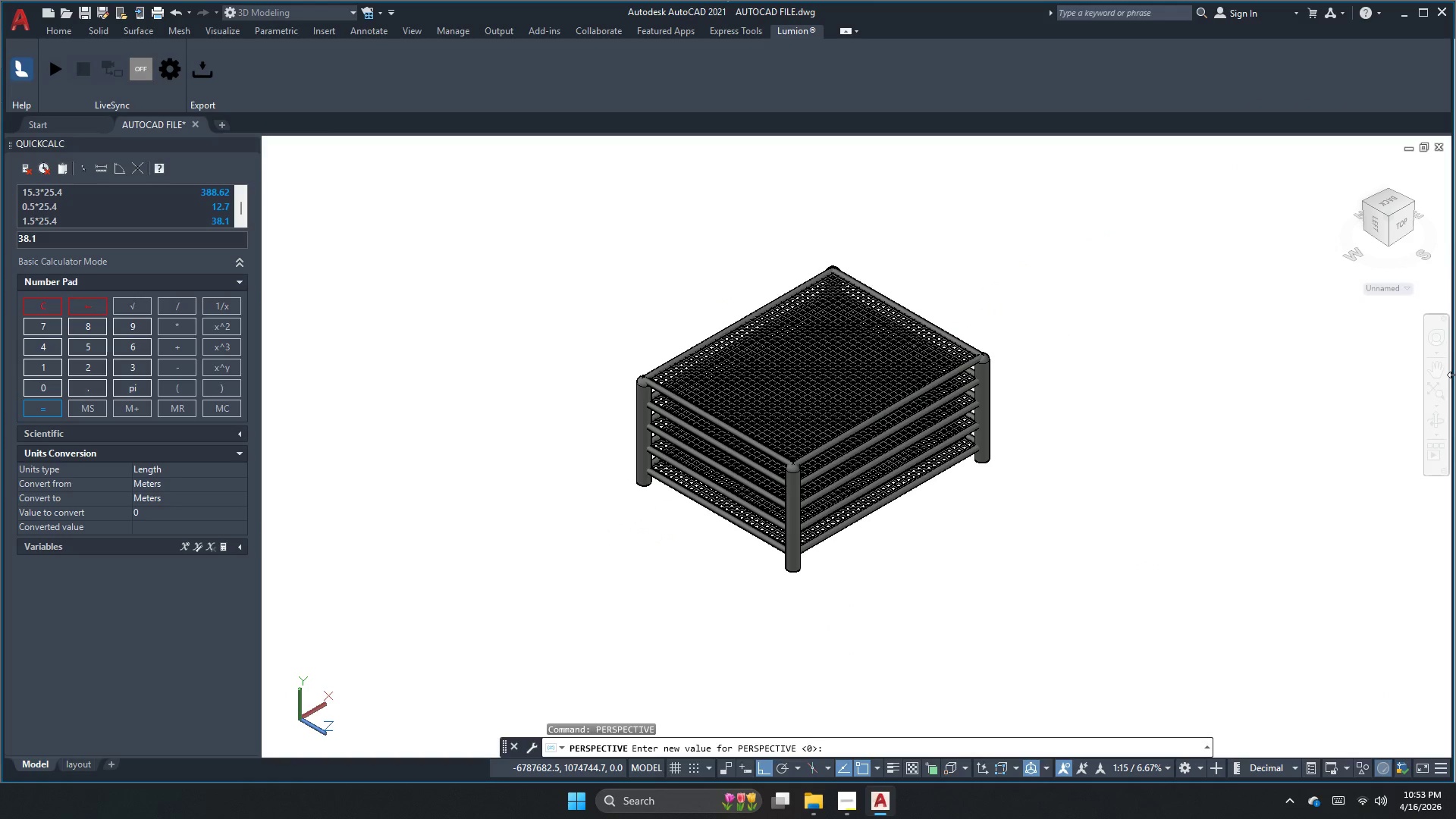 
key(Numpad1)
 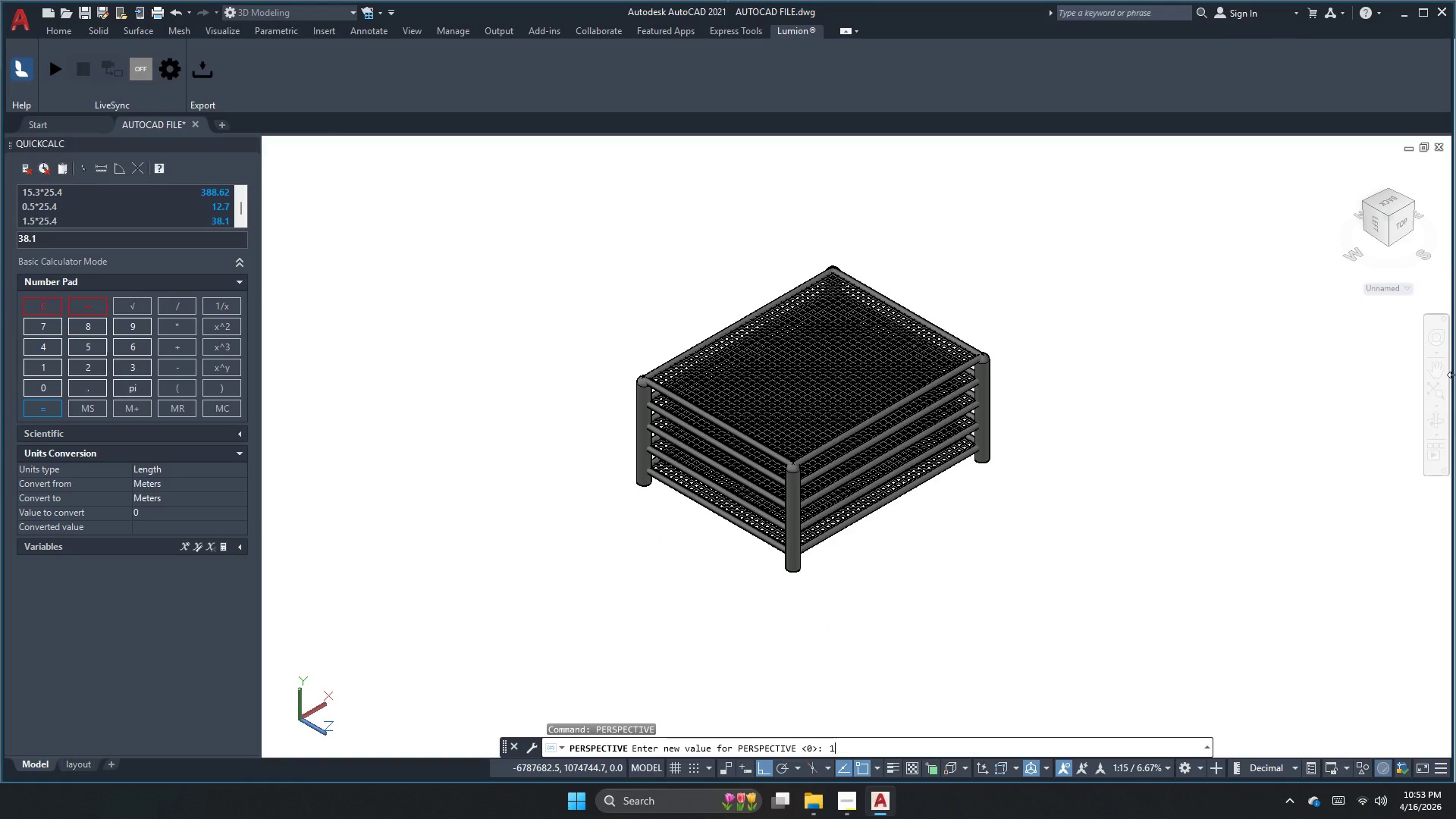 
key(NumpadEnter)
 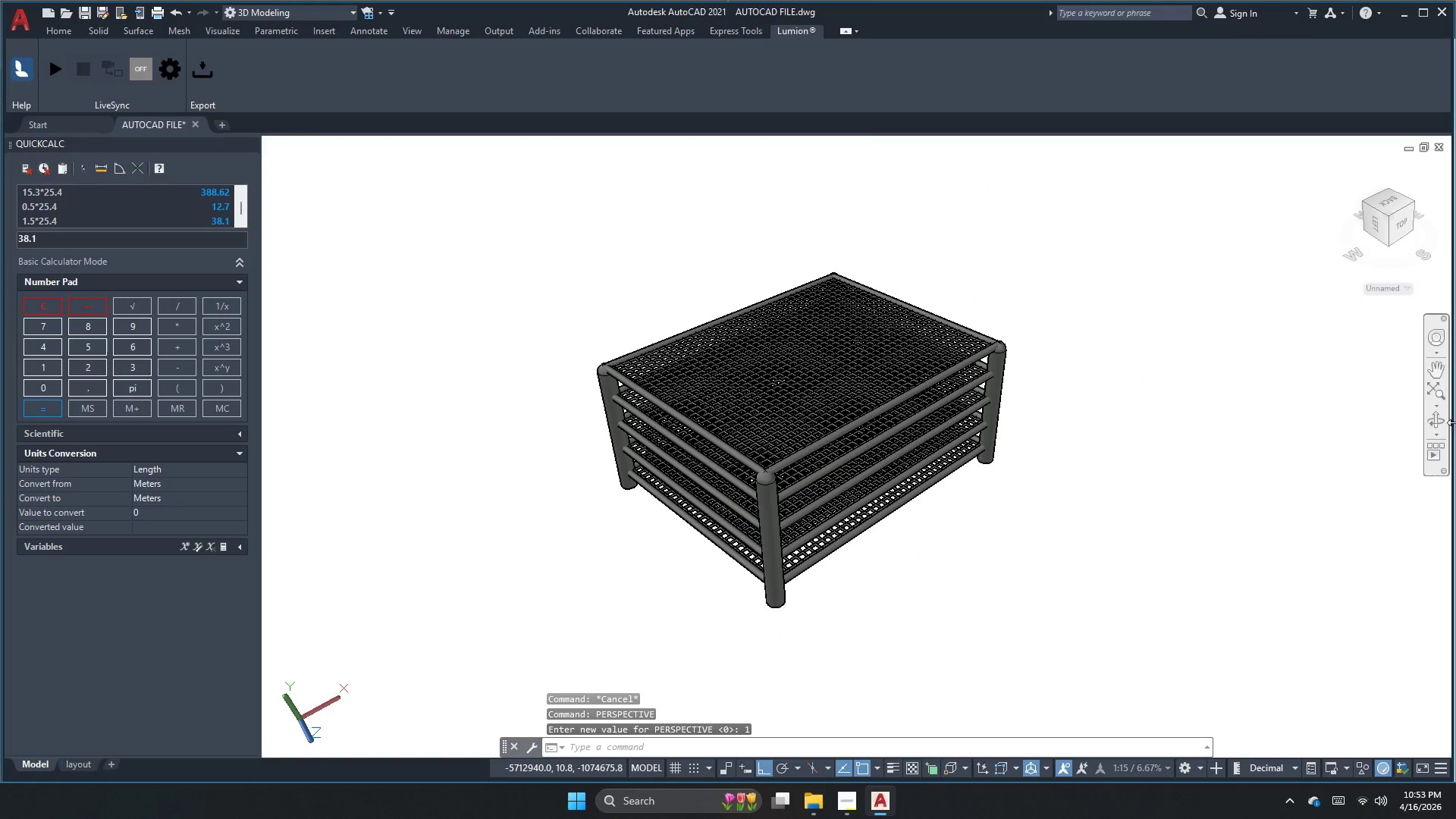 
left_click([1432, 423])
 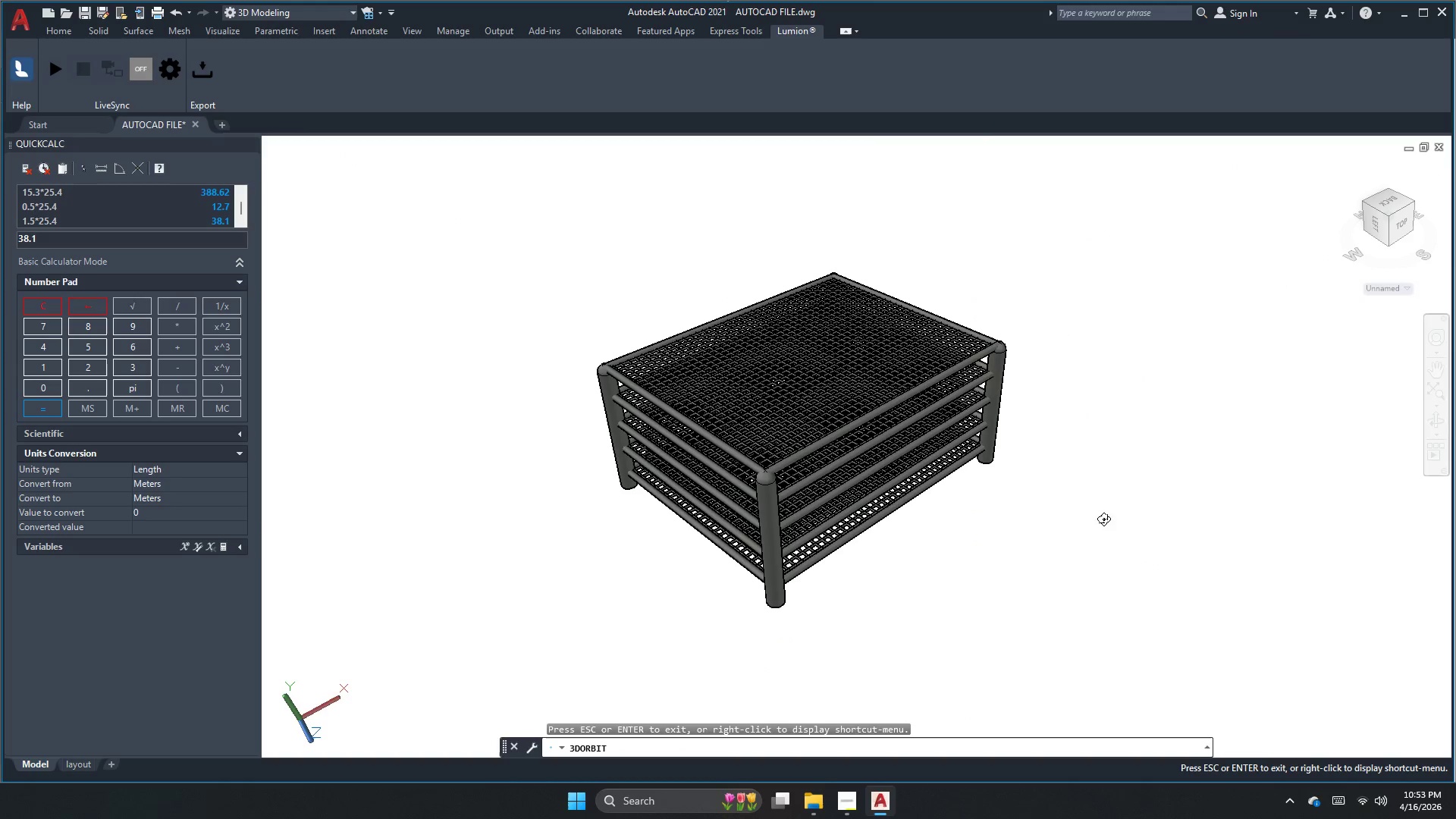 
left_click_drag(start_coordinate=[1046, 537], to_coordinate=[1032, 480])
 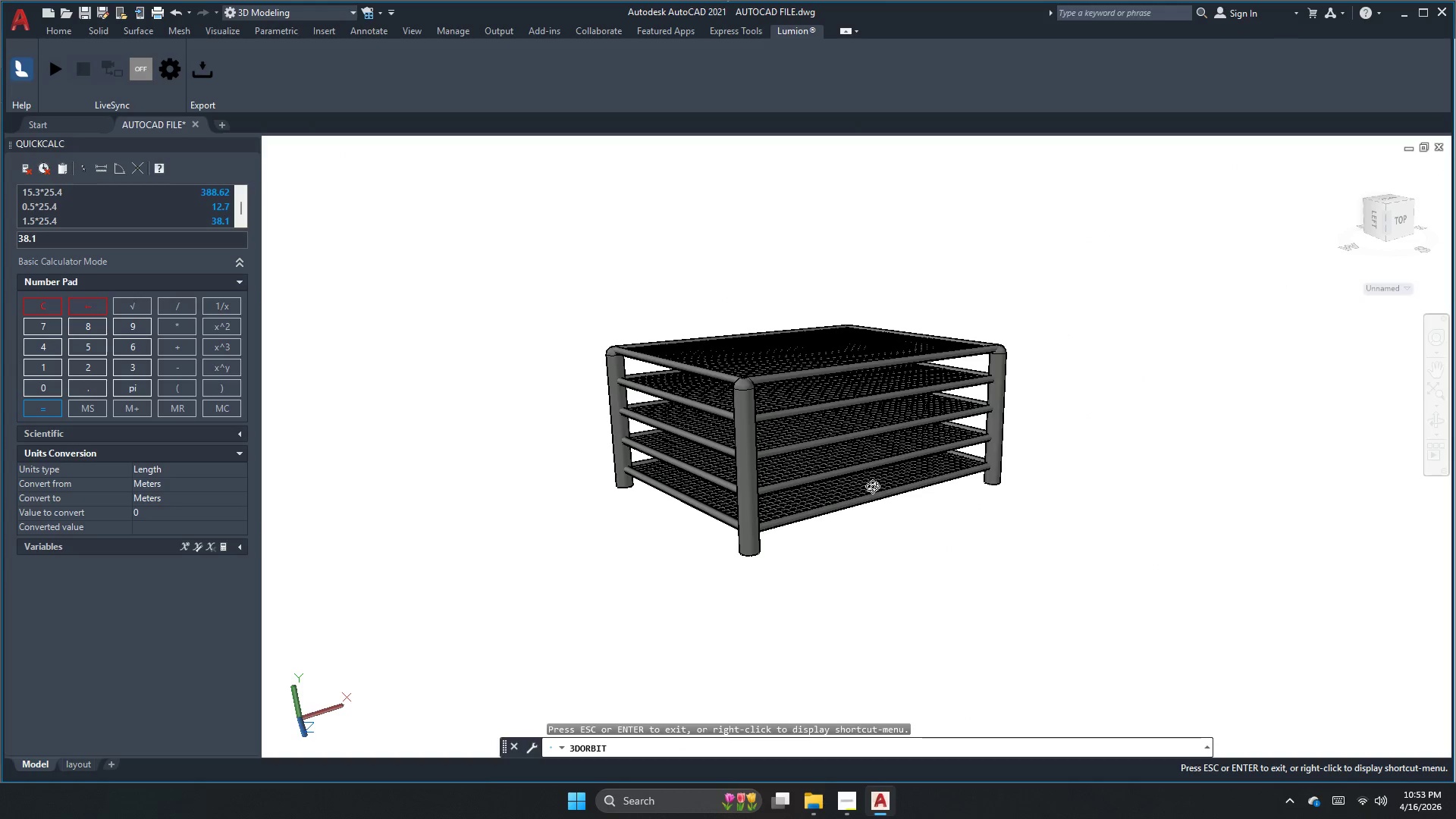 
scroll: coordinate [808, 510], scroll_direction: up, amount: 4.0
 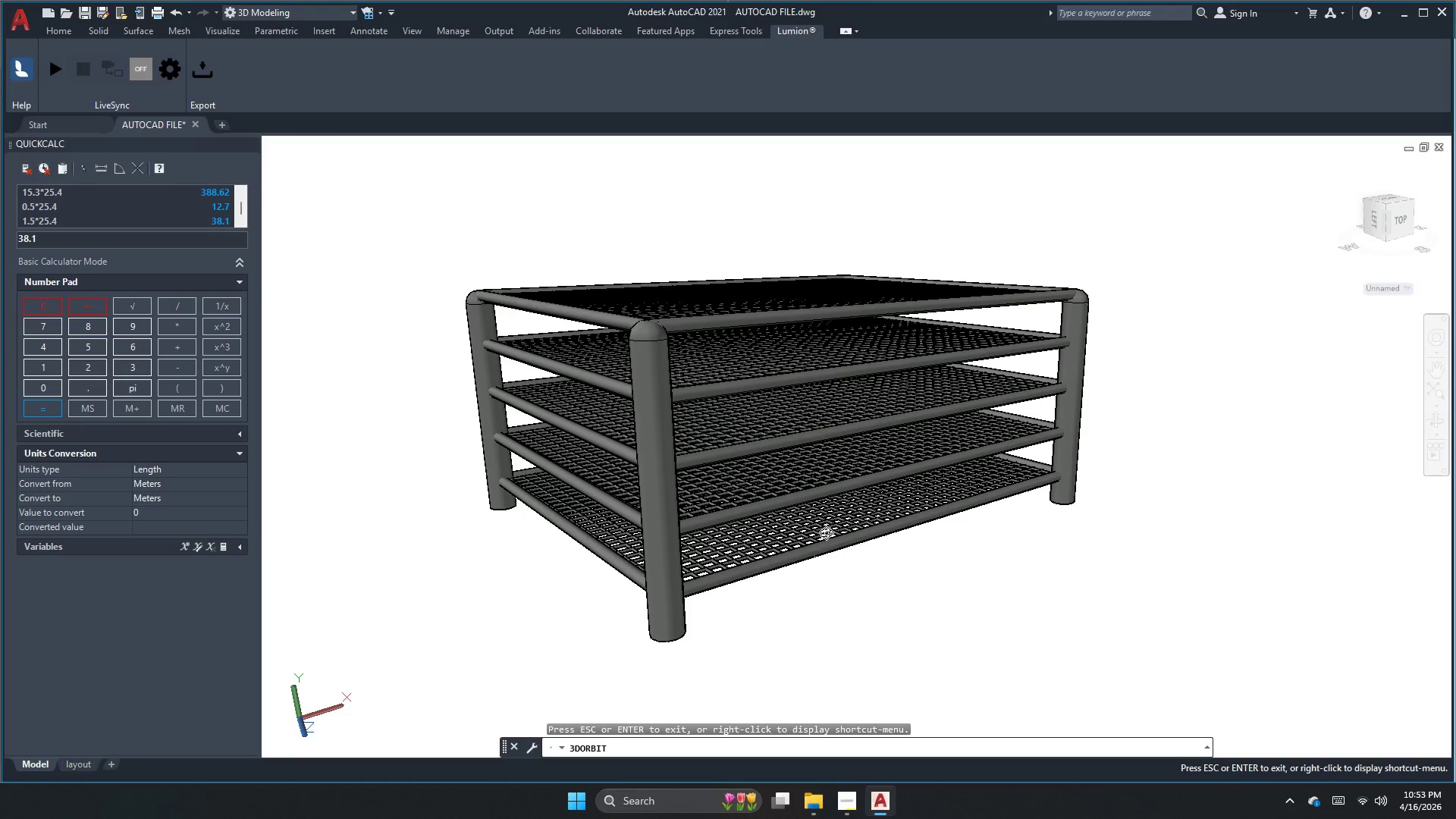 
left_click_drag(start_coordinate=[818, 579], to_coordinate=[768, 581])
 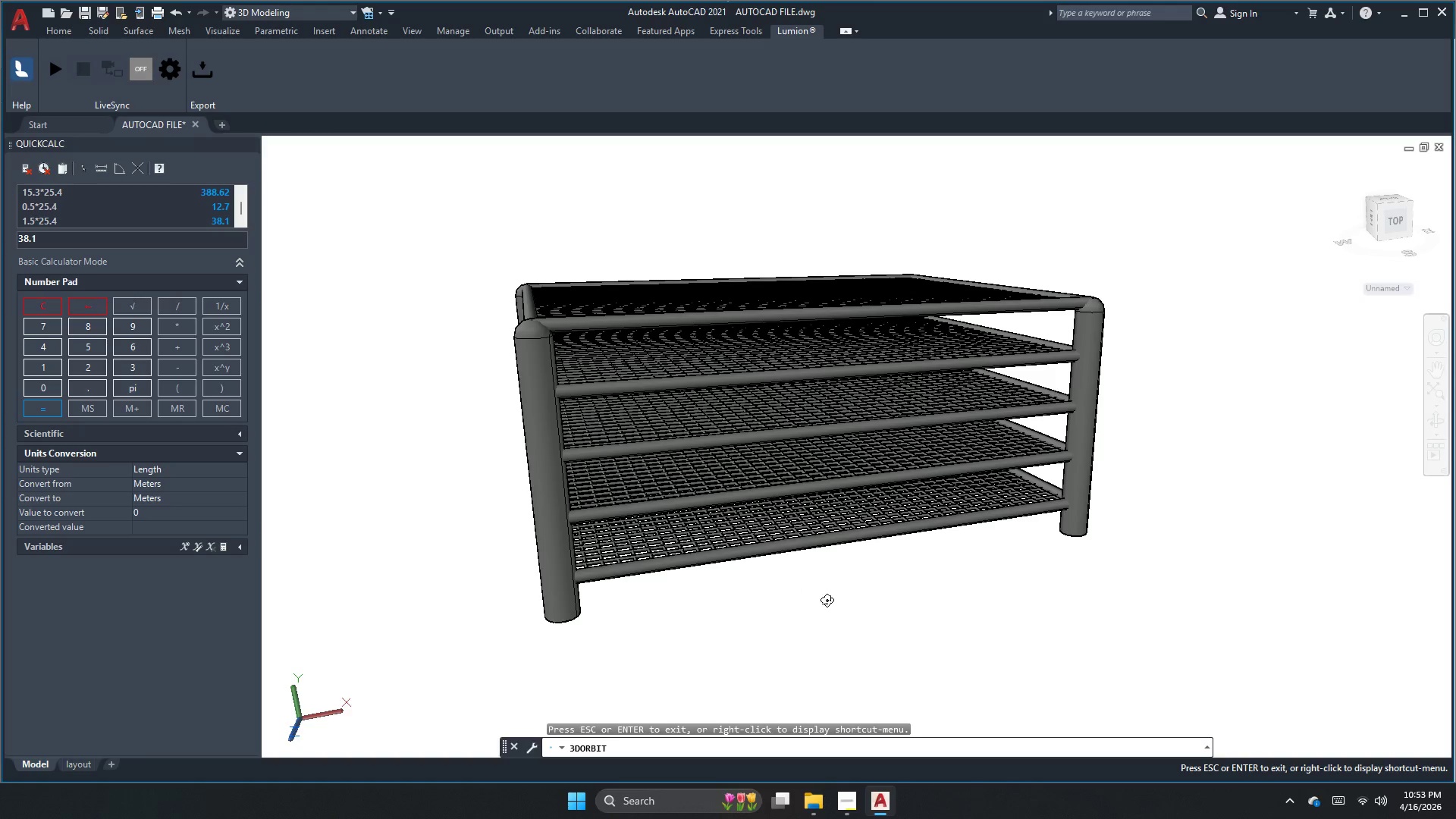 
left_click_drag(start_coordinate=[827, 600], to_coordinate=[802, 576])
 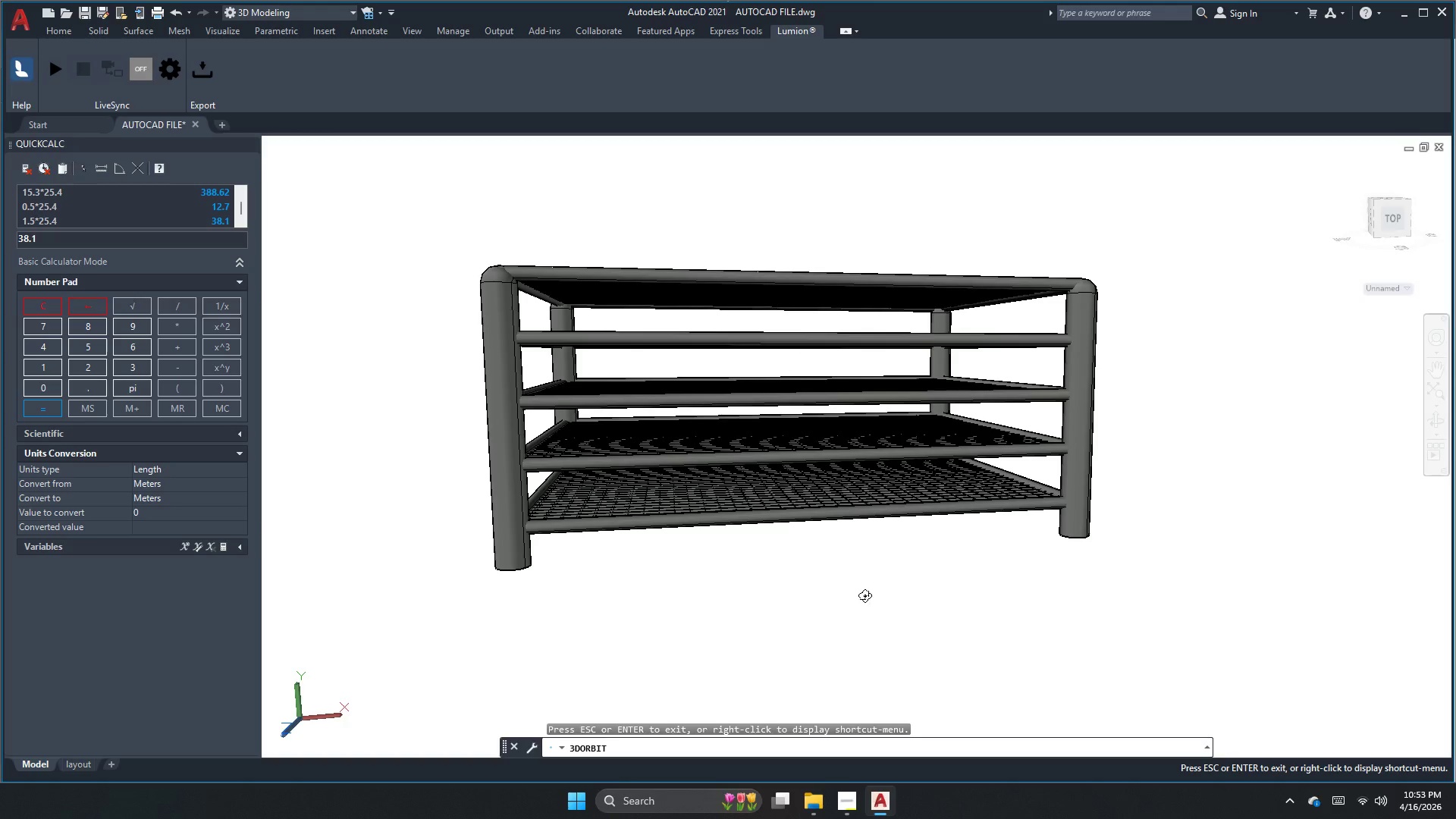 
left_click_drag(start_coordinate=[864, 595], to_coordinate=[830, 597])
 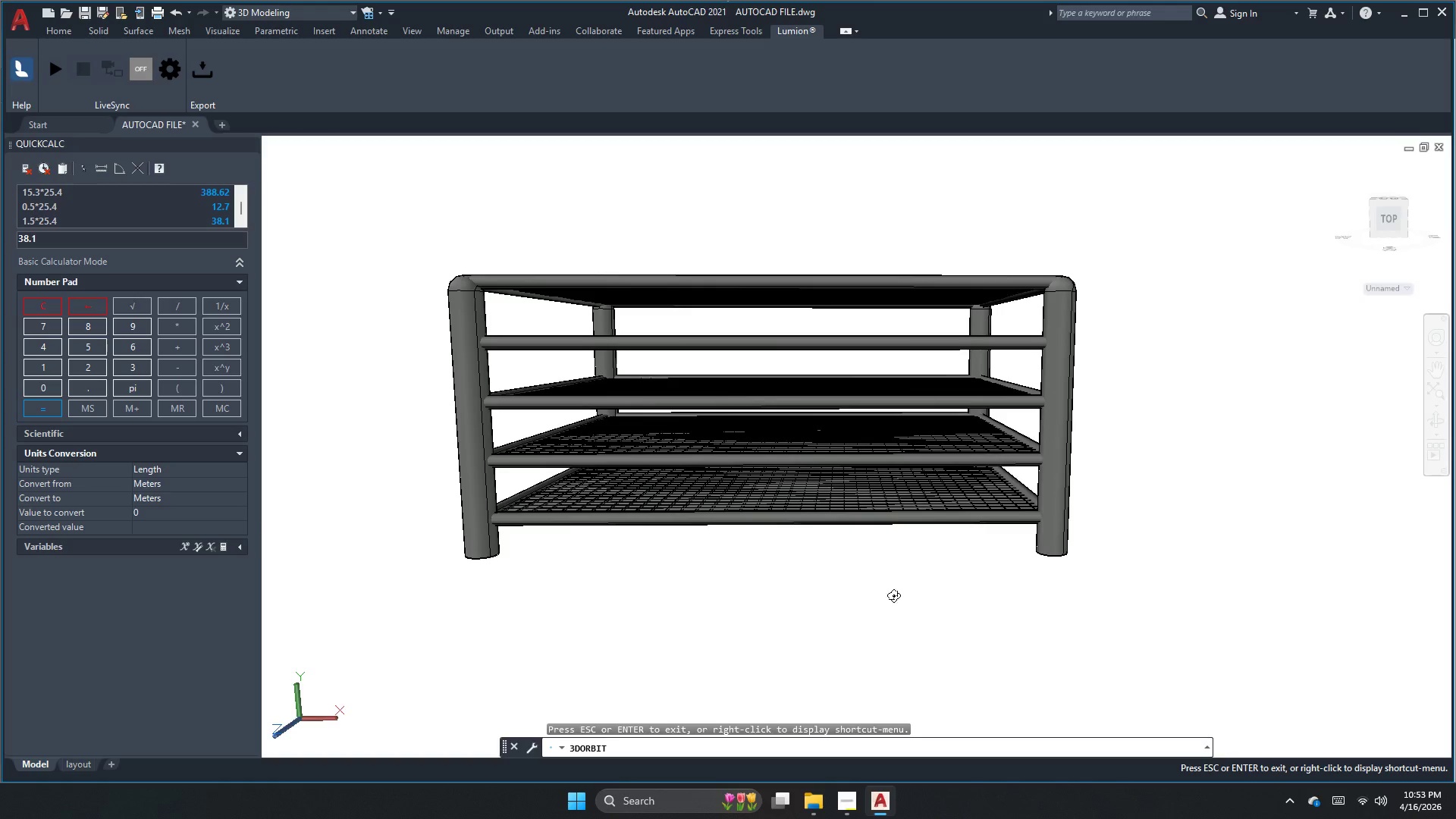 
left_click_drag(start_coordinate=[901, 599], to_coordinate=[841, 576])
 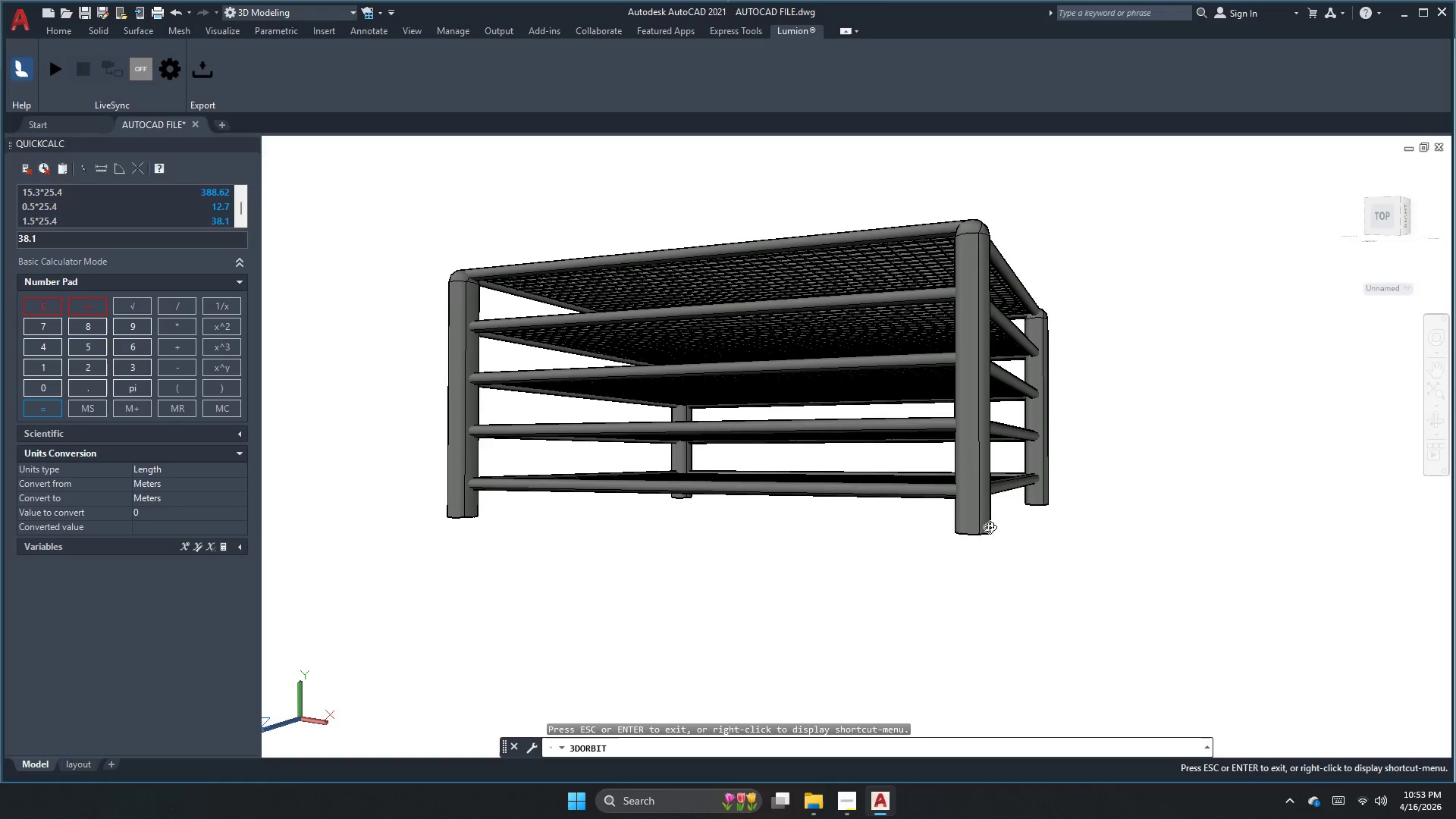 
left_click_drag(start_coordinate=[1078, 504], to_coordinate=[984, 557])
 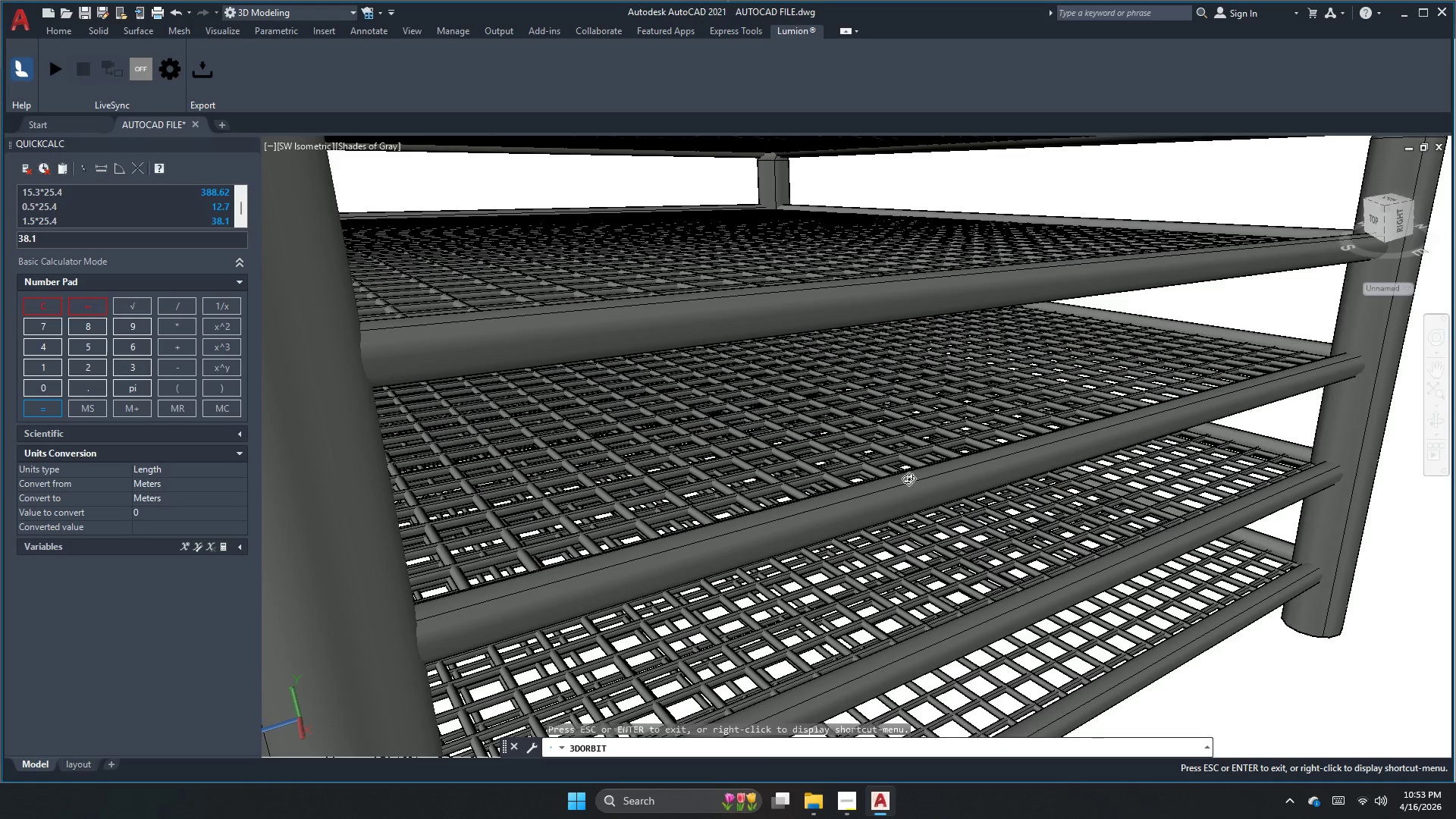 
scroll: coordinate [1036, 492], scroll_direction: up, amount: 6.0
 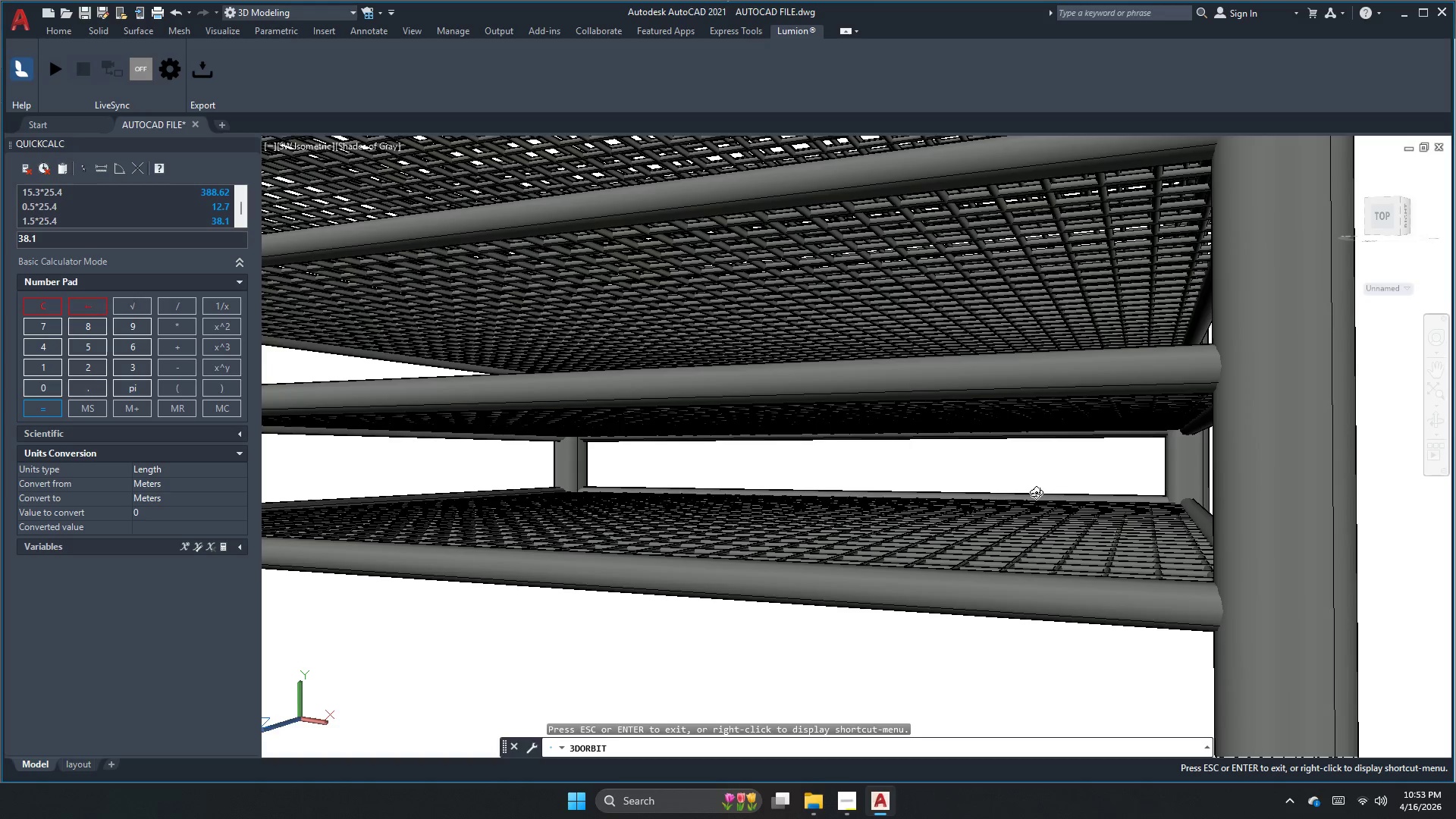 
left_click_drag(start_coordinate=[916, 487], to_coordinate=[808, 452])
 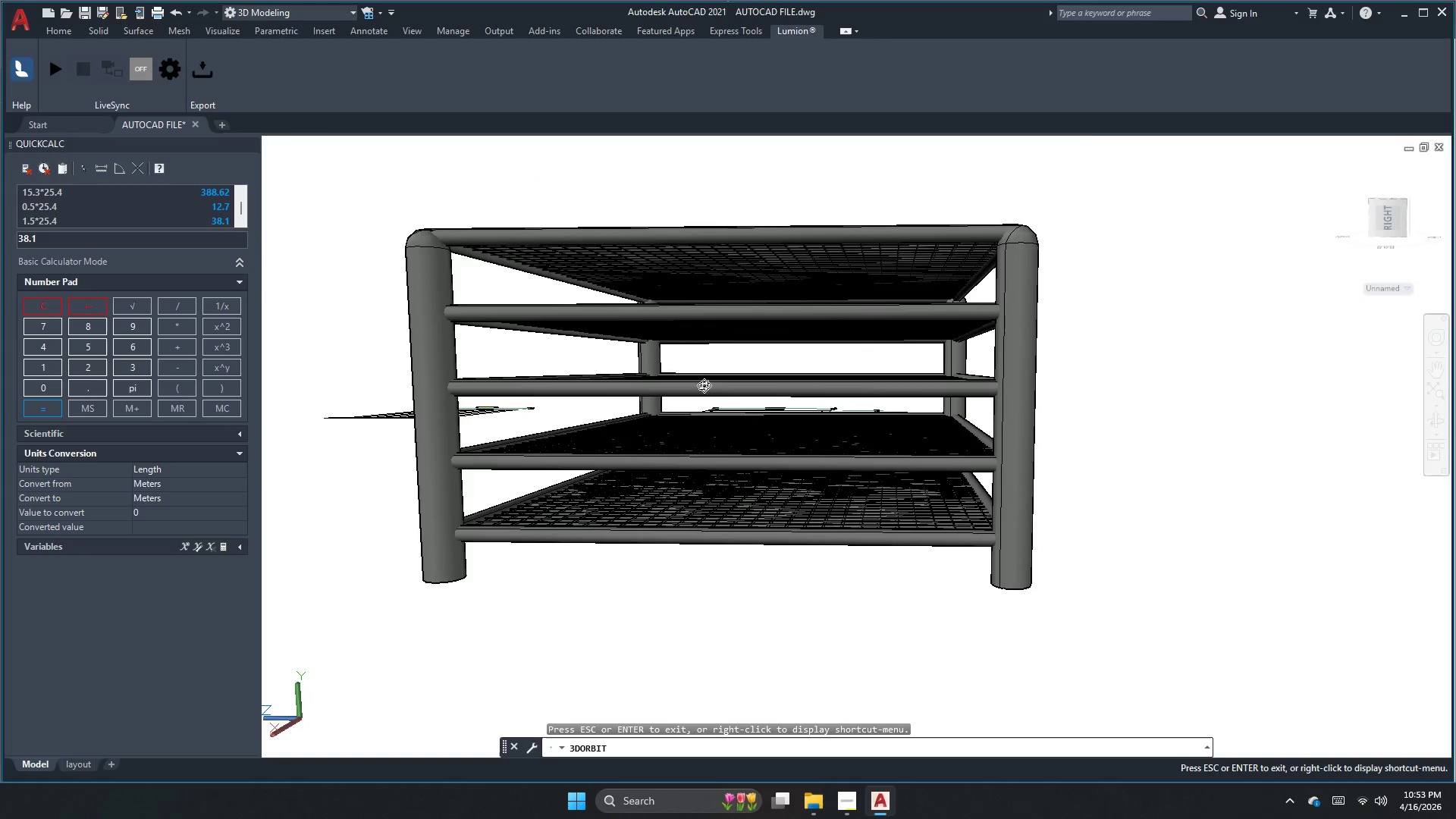 
scroll: coordinate [894, 473], scroll_direction: down, amount: 5.0
 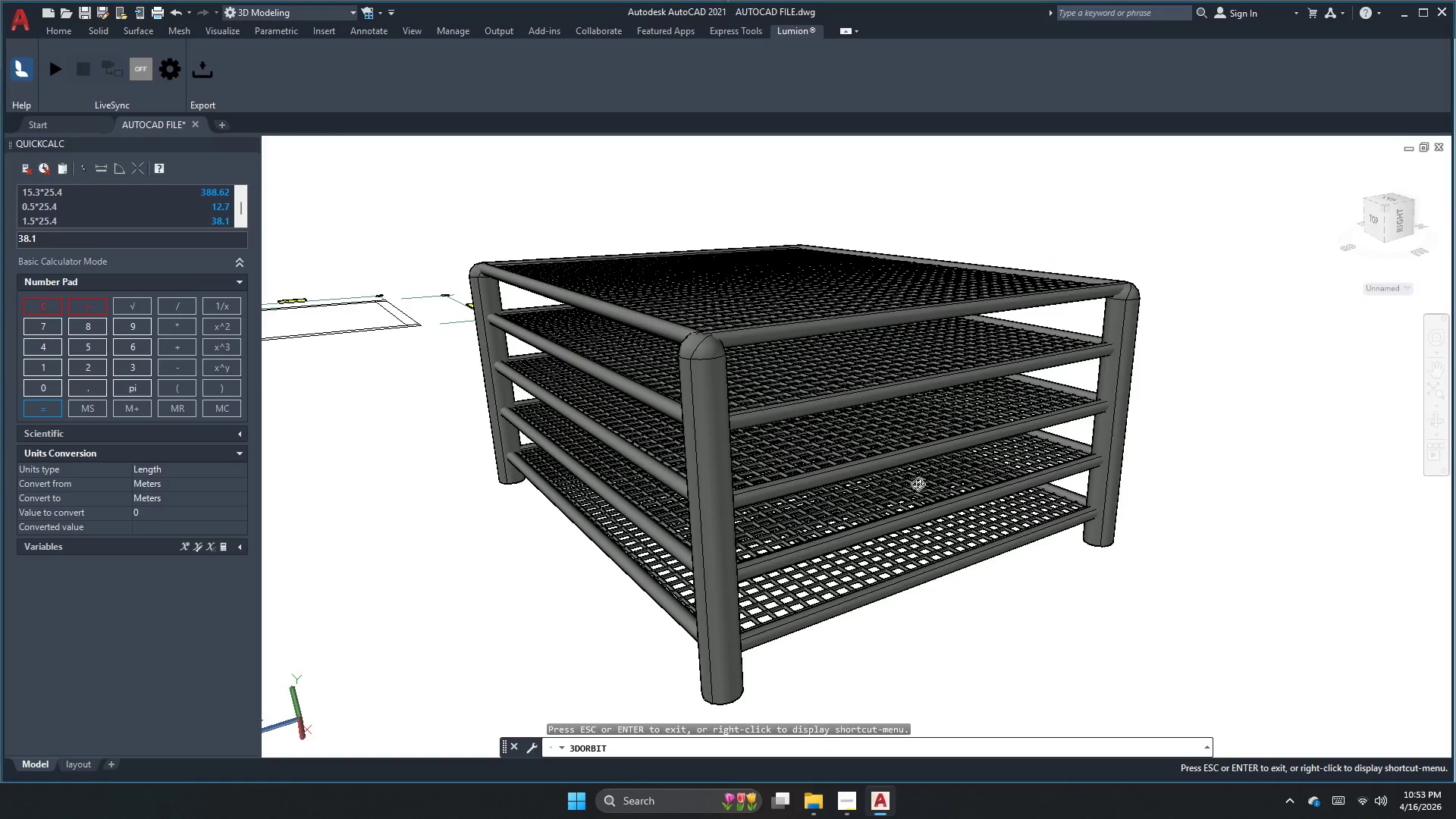 
scroll: coordinate [695, 372], scroll_direction: up, amount: 4.0
 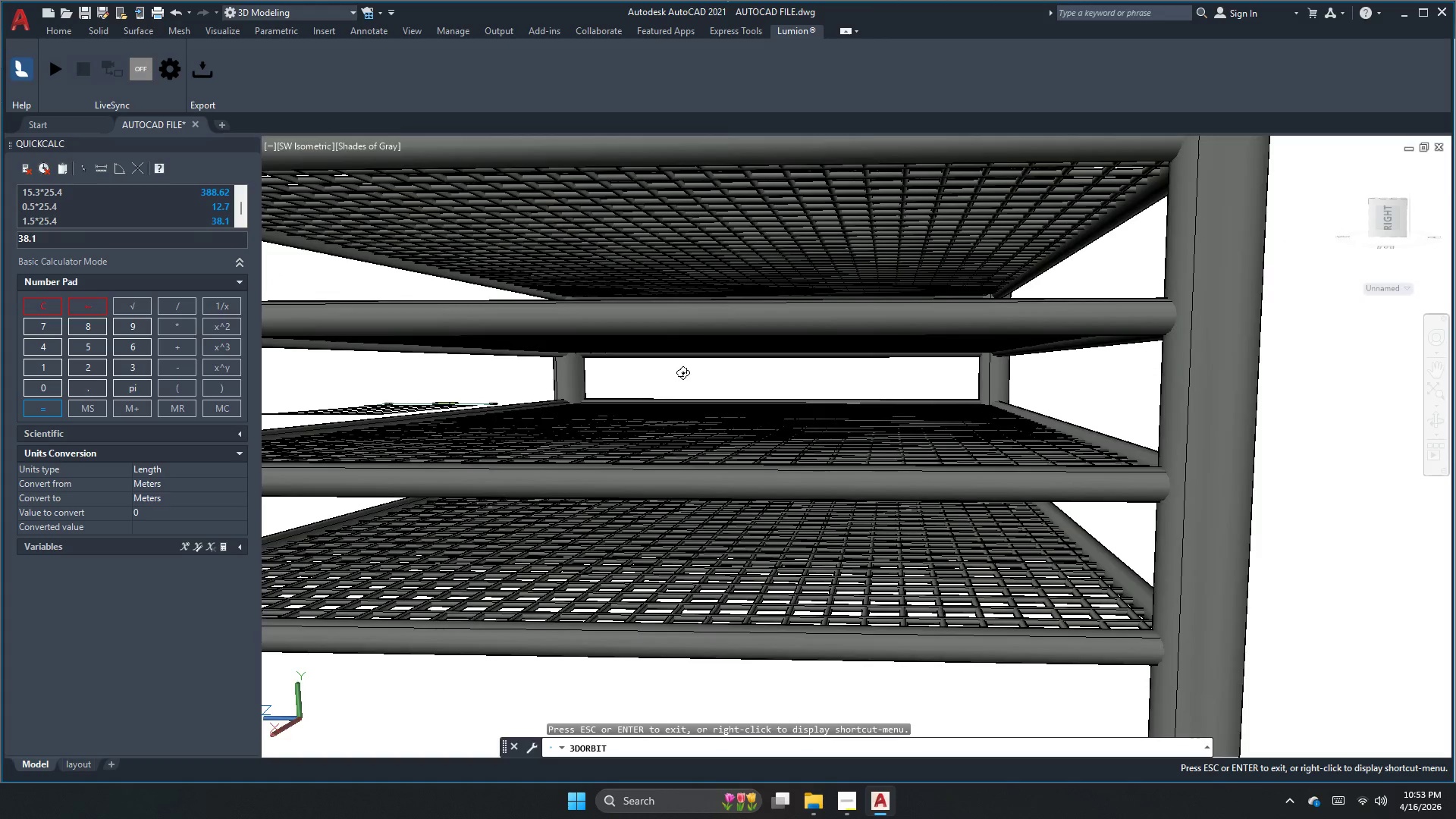 
scroll: coordinate [682, 377], scroll_direction: down, amount: 3.0
 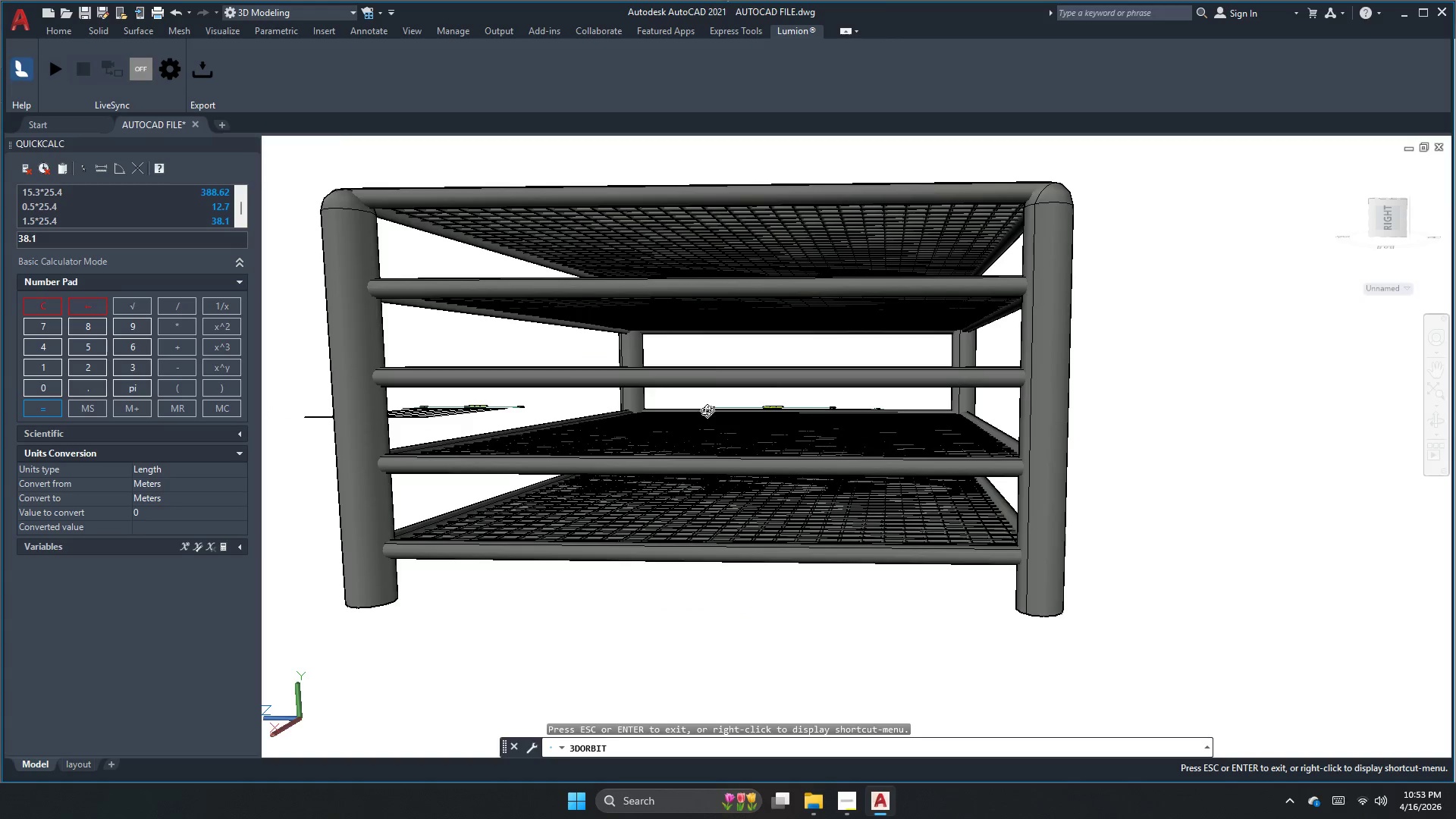 
left_click_drag(start_coordinate=[708, 413], to_coordinate=[1006, 426])
 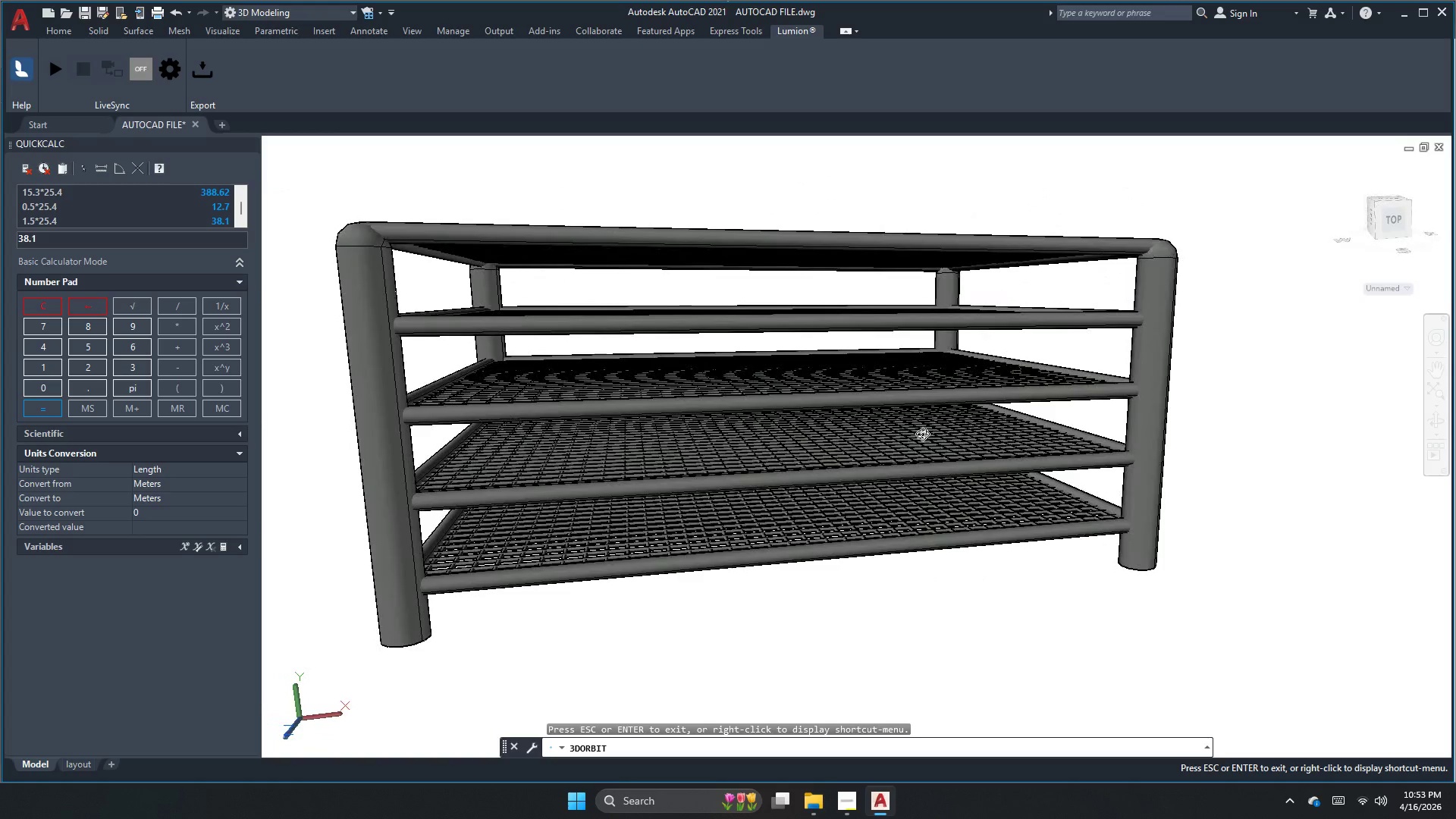 
left_click_drag(start_coordinate=[776, 437], to_coordinate=[814, 576])
 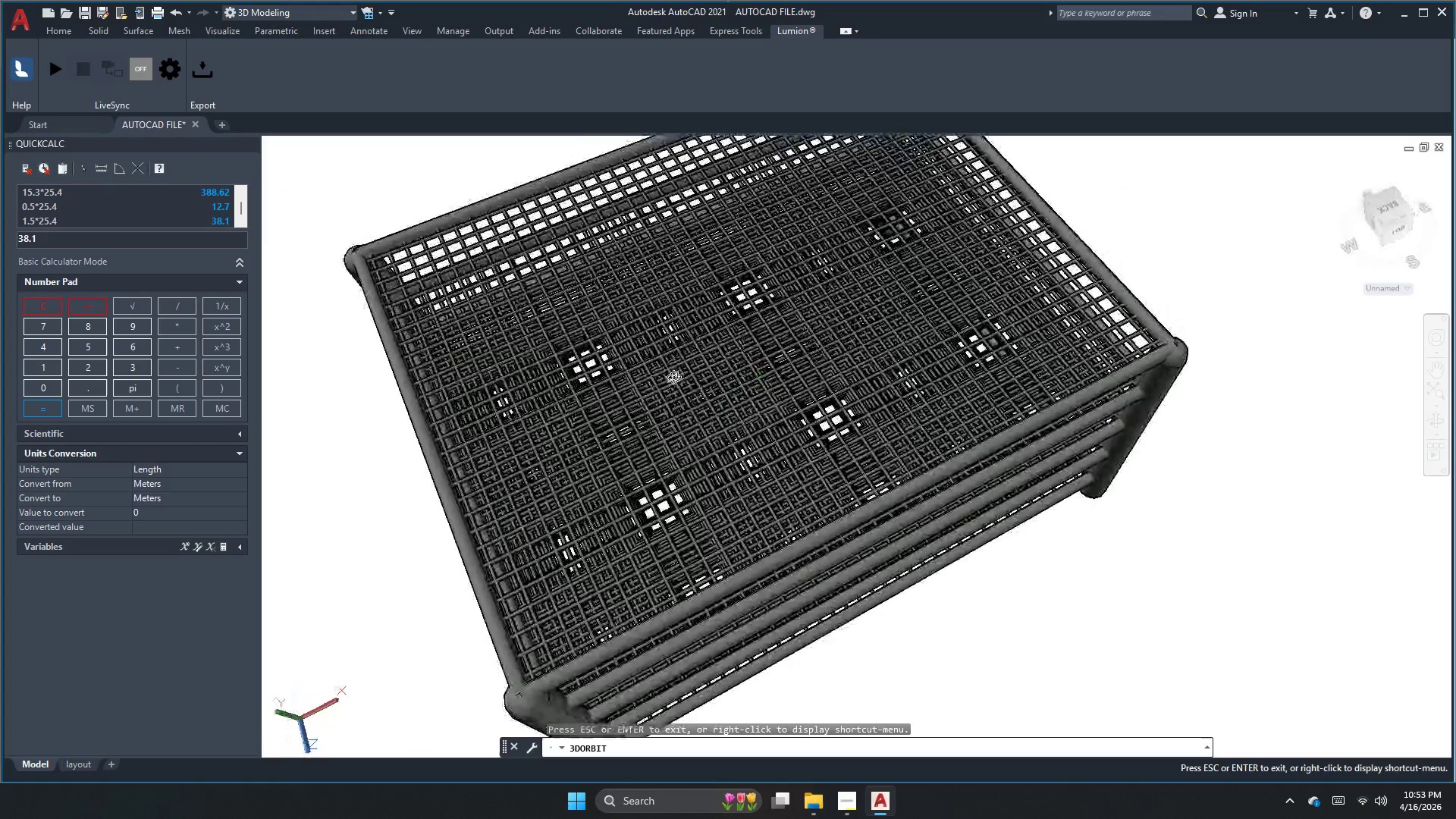 
left_click_drag(start_coordinate=[671, 369], to_coordinate=[813, 339])
 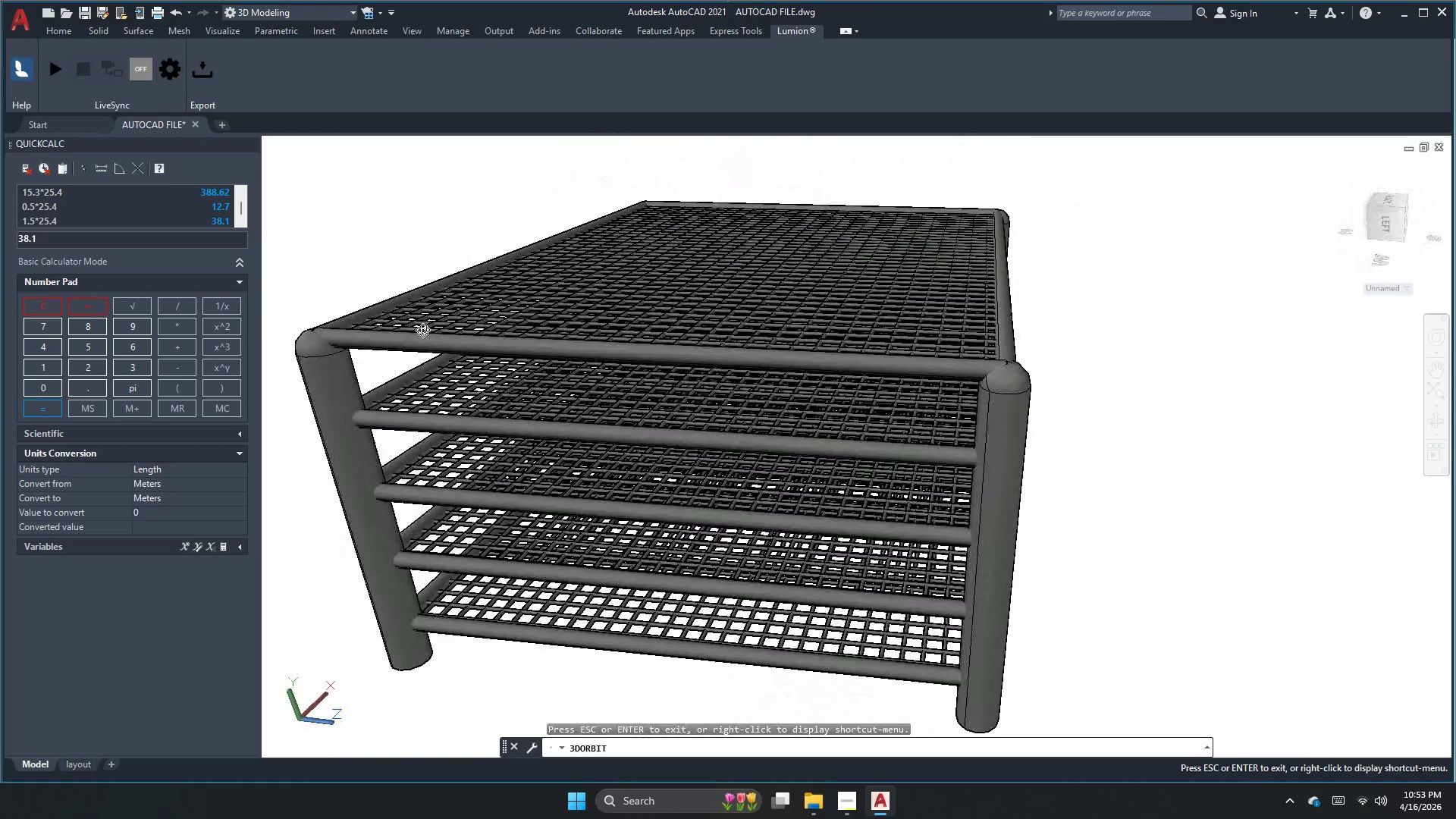 
scroll: coordinate [422, 330], scroll_direction: up, amount: 4.0
 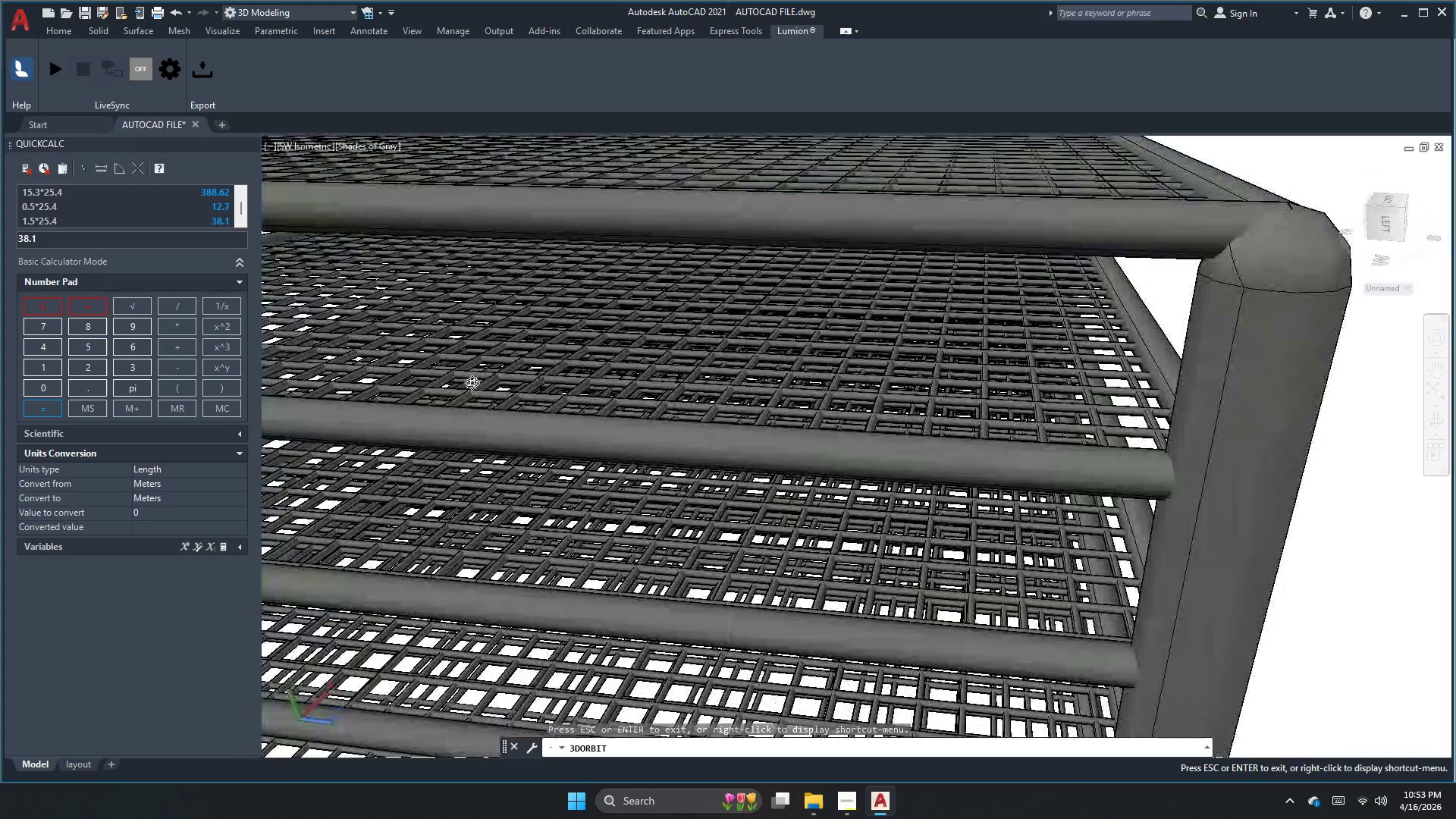 
left_click_drag(start_coordinate=[698, 414], to_coordinate=[680, 468])
 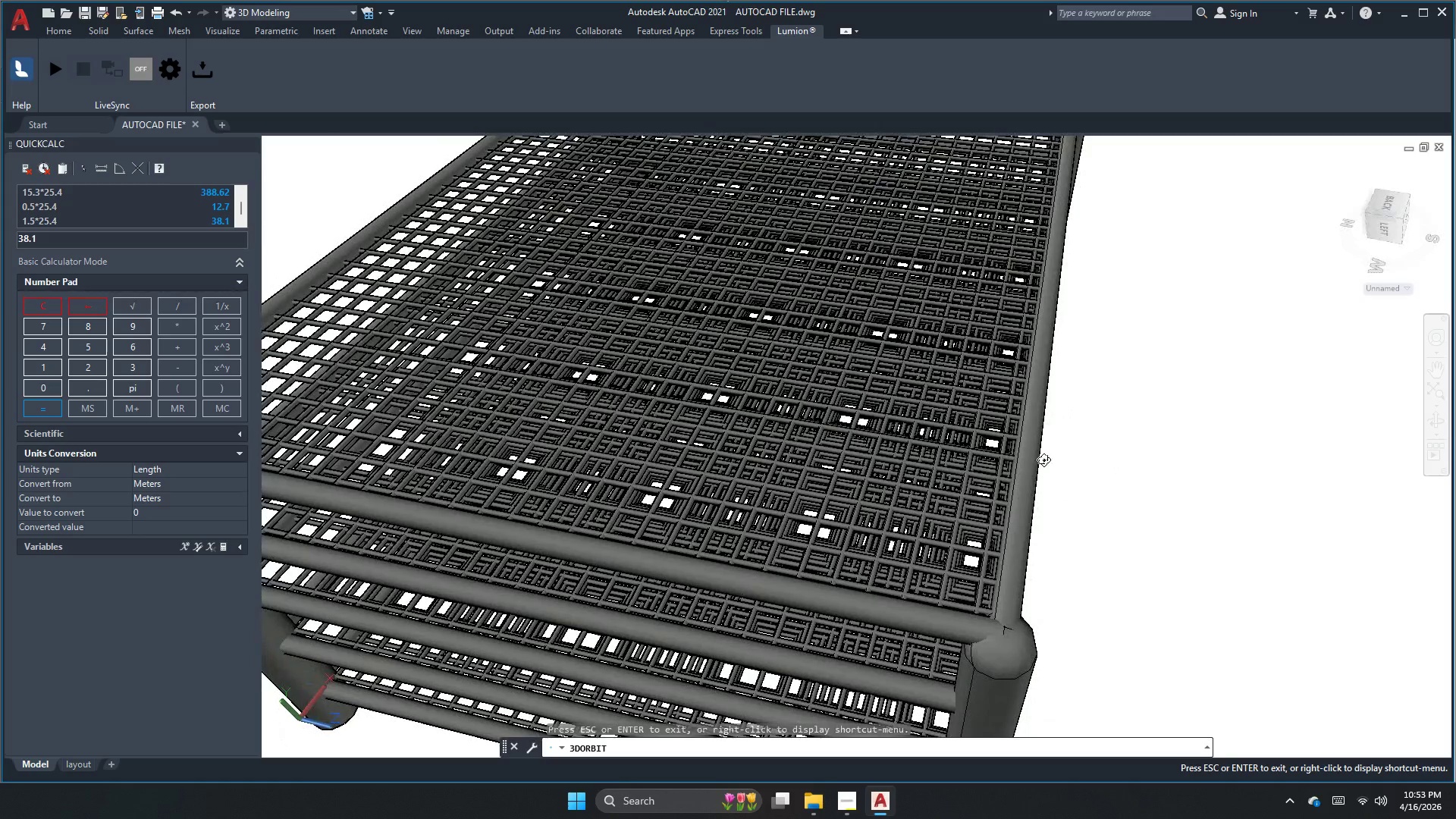 
scroll: coordinate [519, 420], scroll_direction: down, amount: 2.0
 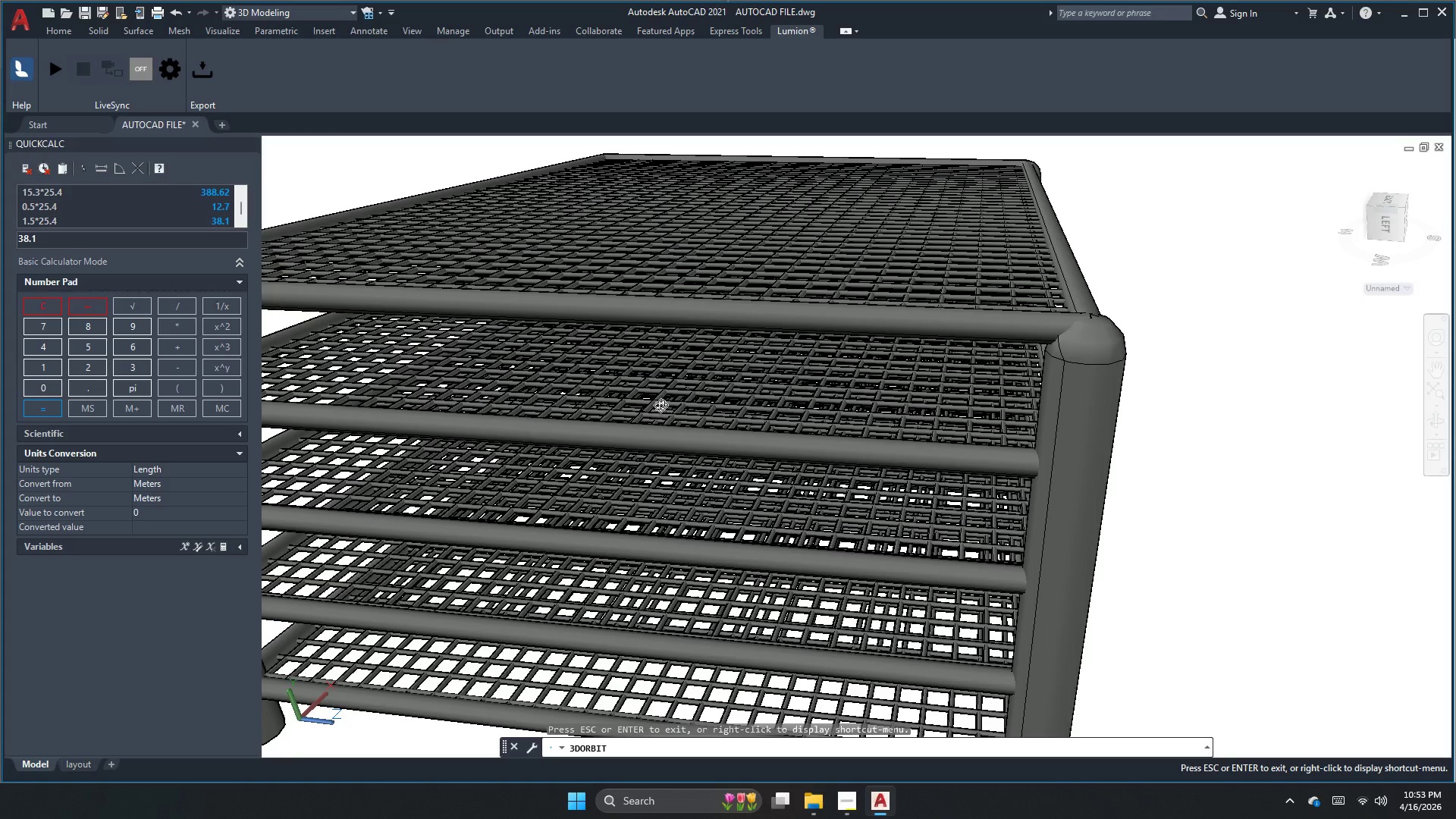 
left_click_drag(start_coordinate=[1033, 447], to_coordinate=[837, 315])
 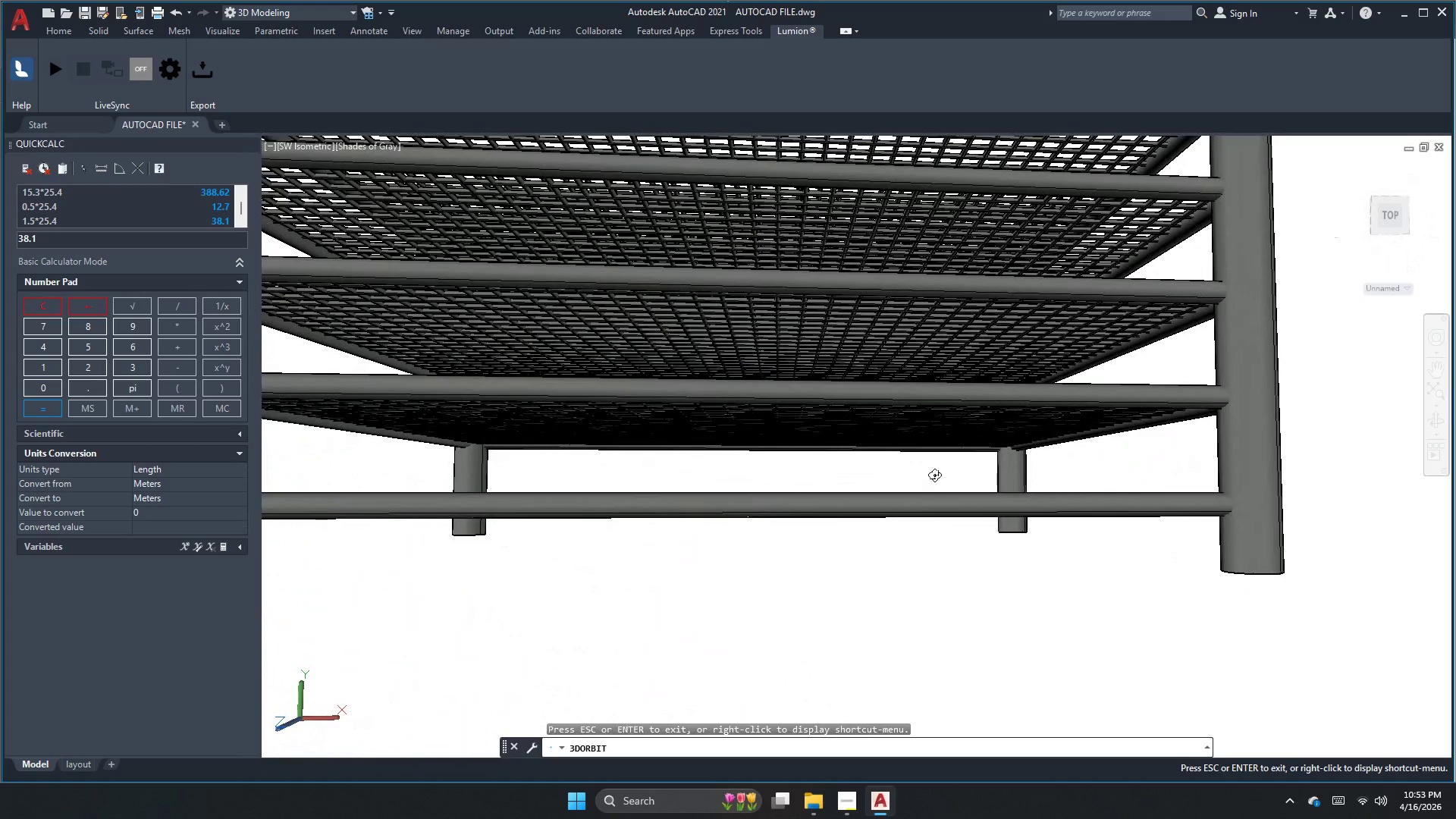 
left_click_drag(start_coordinate=[934, 478], to_coordinate=[1023, 548])
 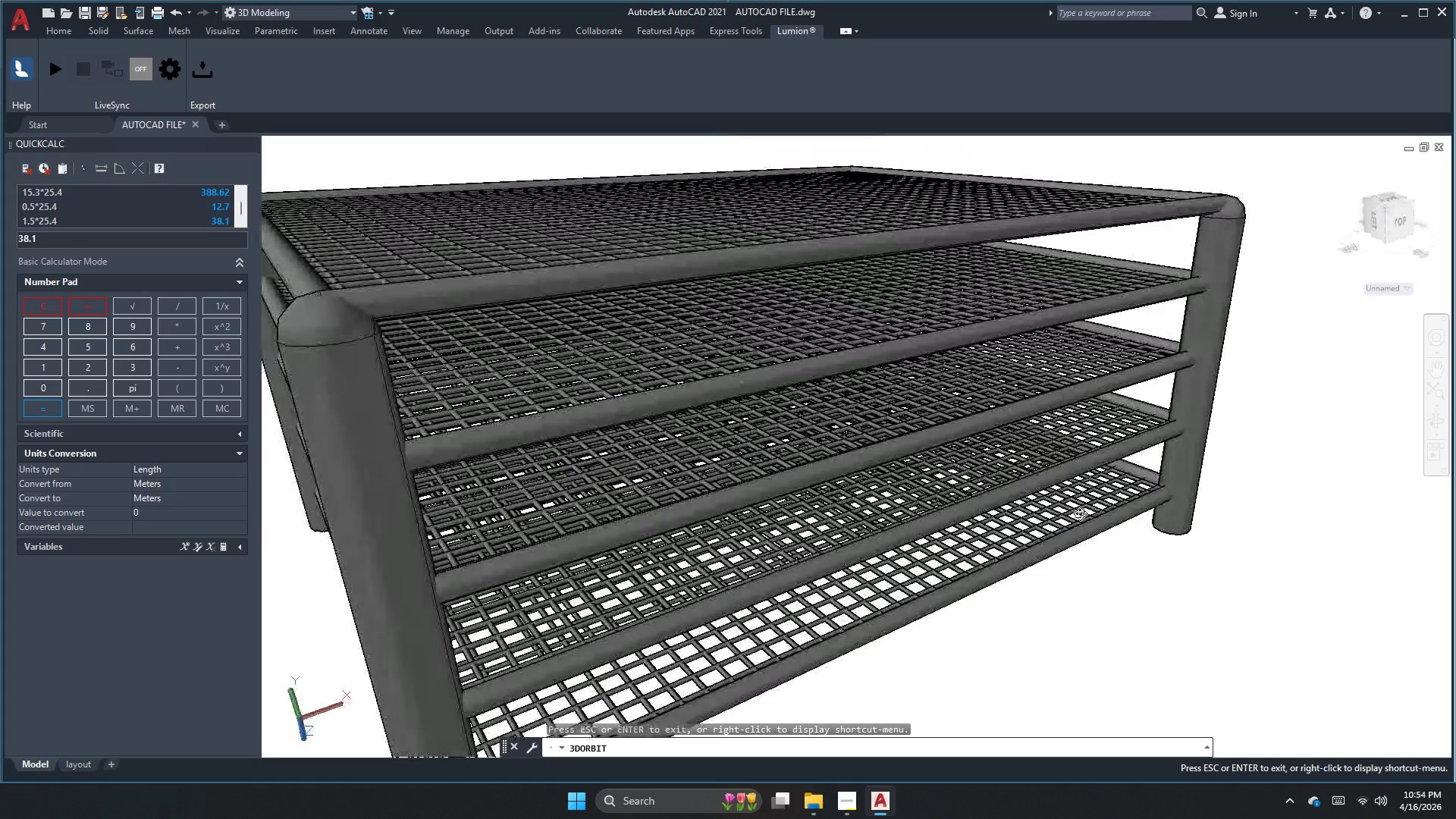 
left_click_drag(start_coordinate=[969, 462], to_coordinate=[1006, 493])
 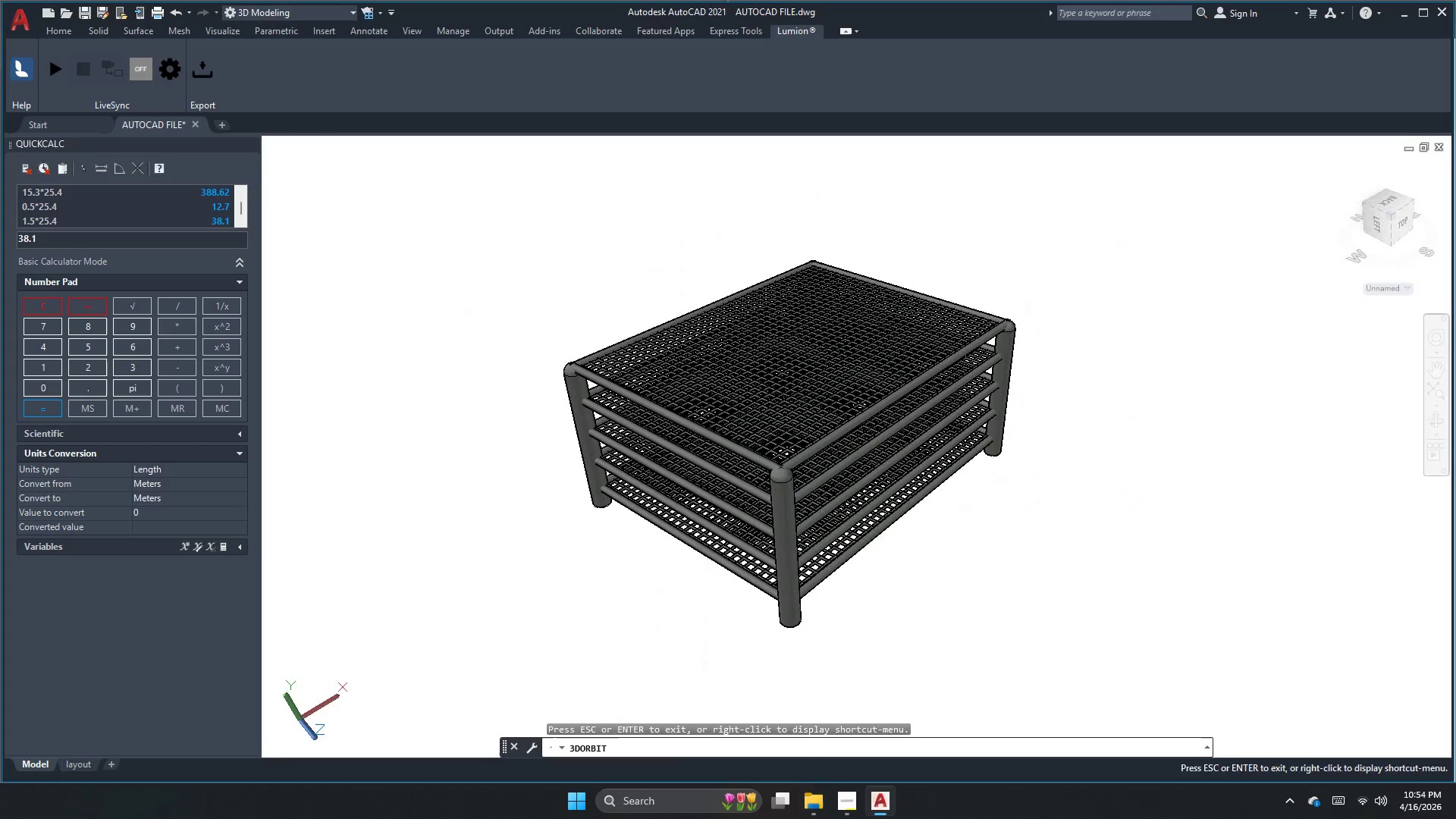 
scroll: coordinate [1025, 447], scroll_direction: down, amount: 7.0
 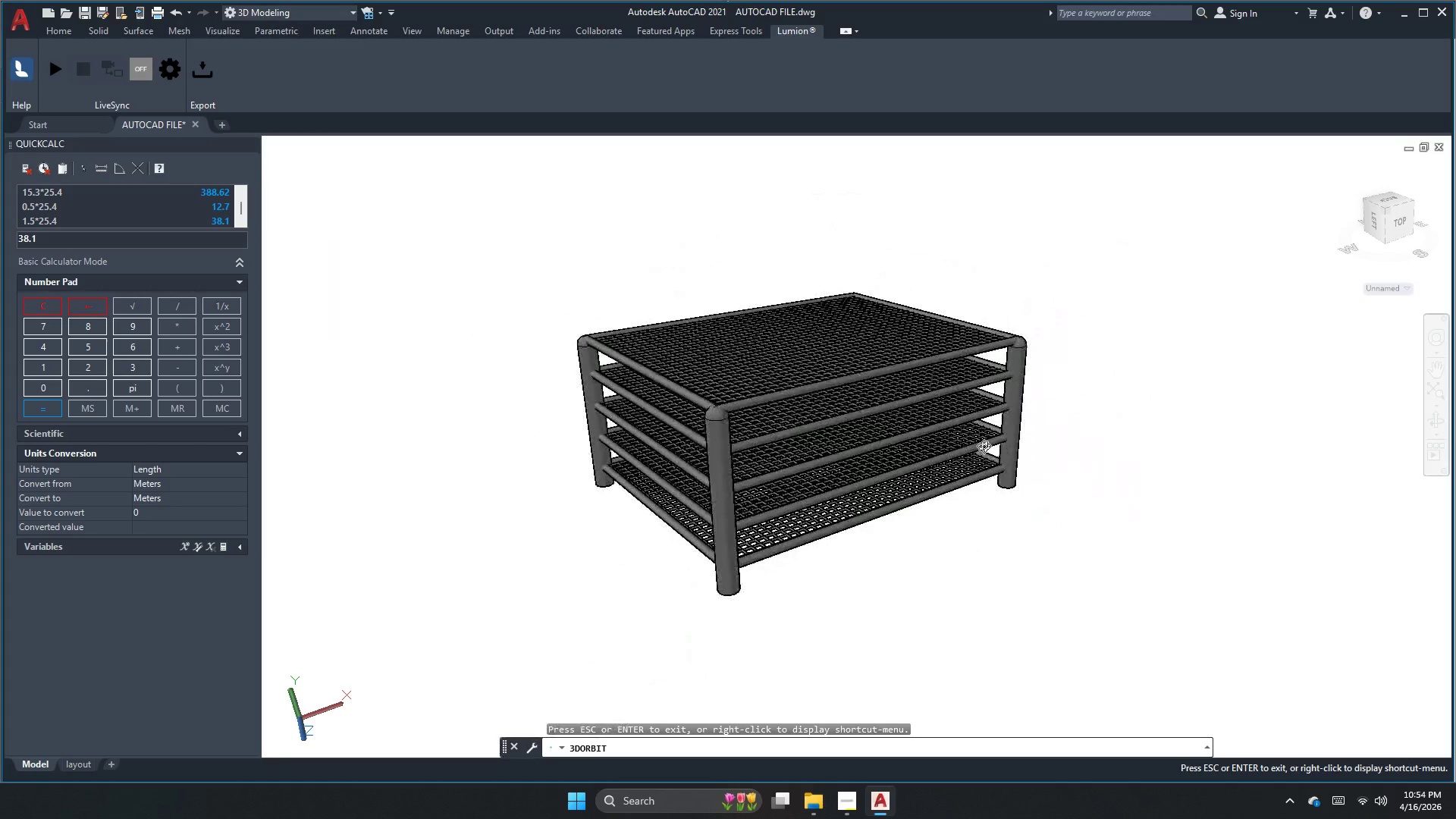 
key(Escape)
key(Escape)
key(Escape)
type(uni)
 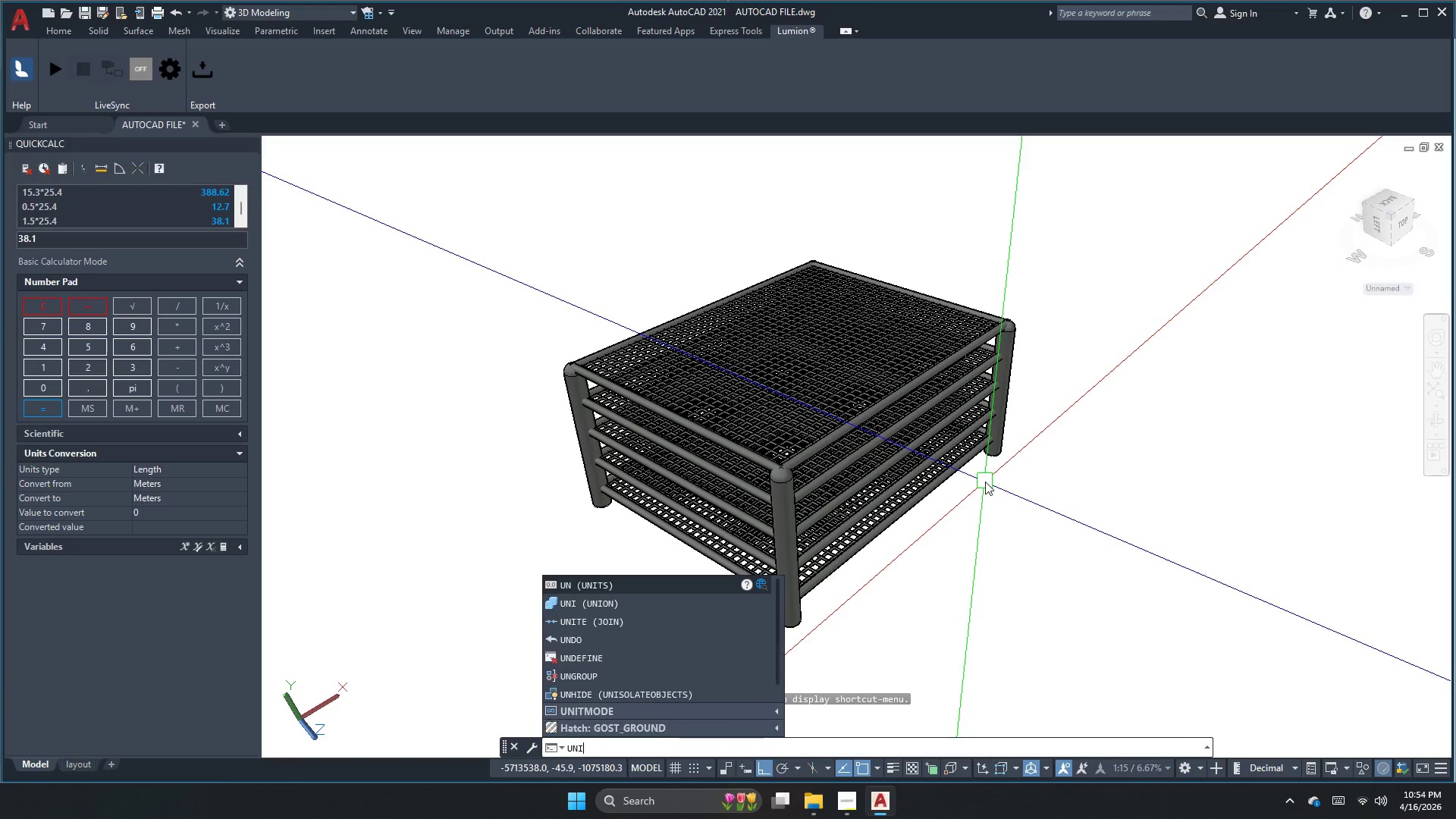 
key(Space)
 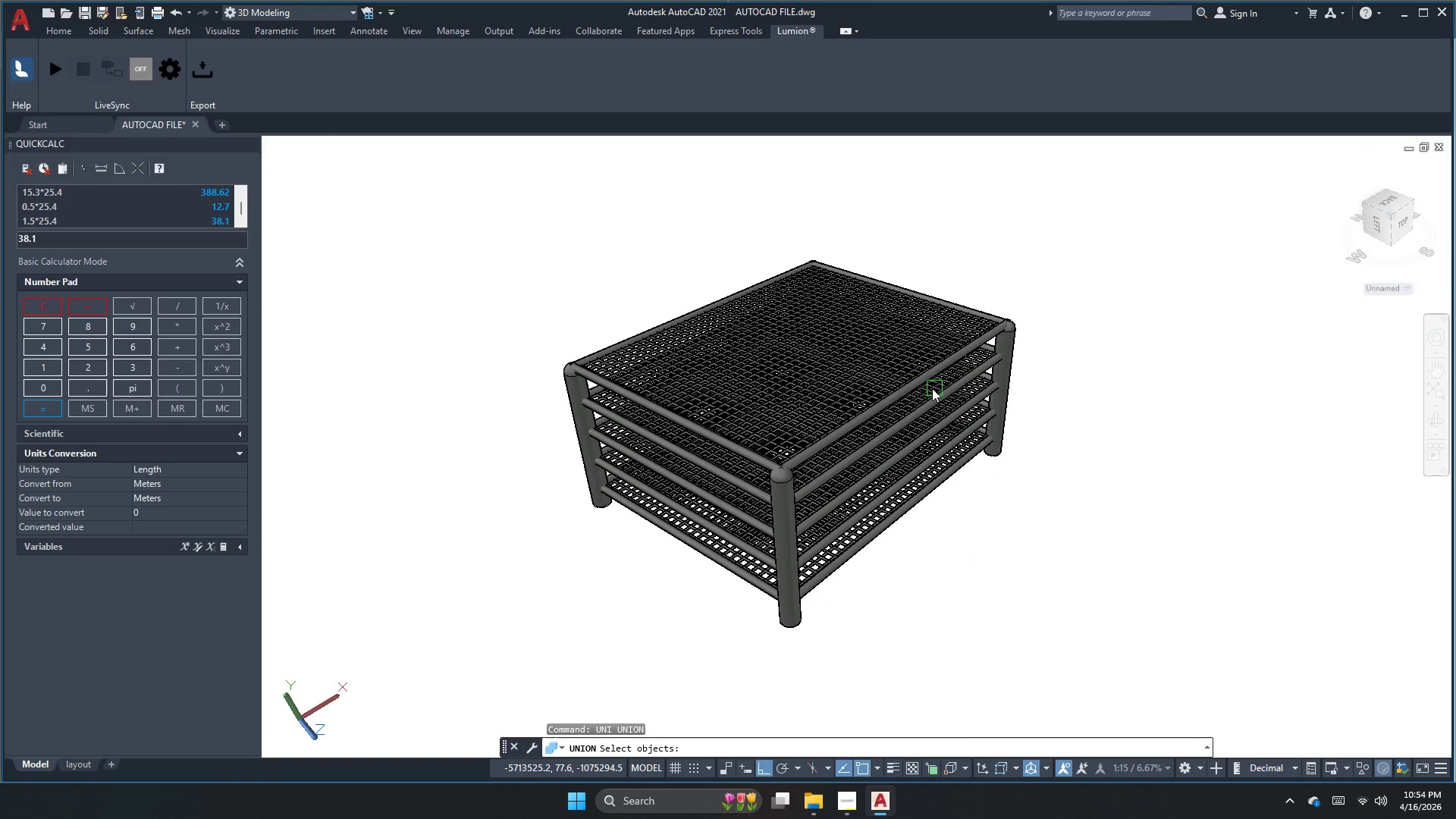 
left_click_drag(start_coordinate=[1034, 551], to_coordinate=[976, 515])
 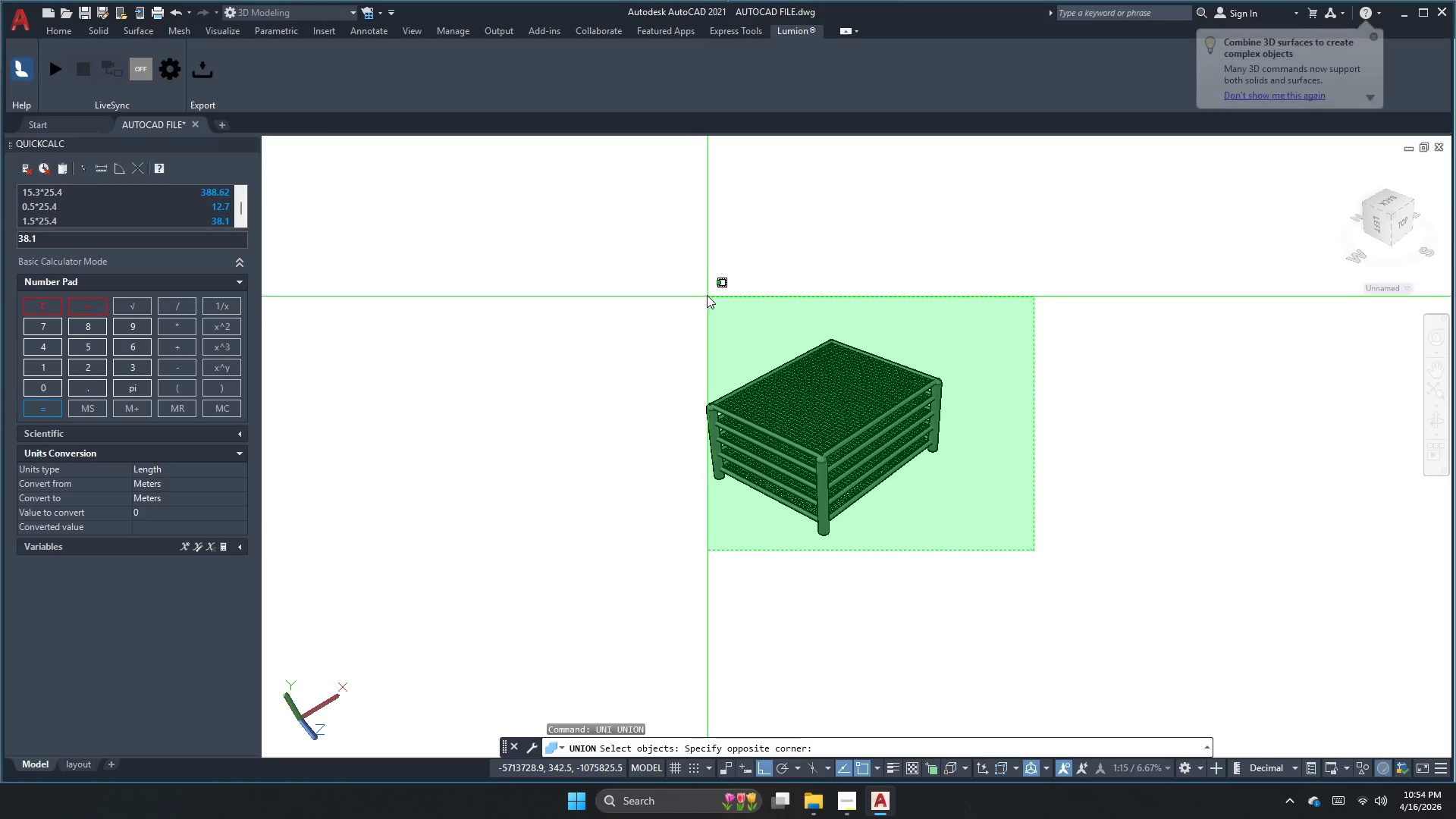 
scroll: coordinate [912, 397], scroll_direction: down, amount: 2.0
 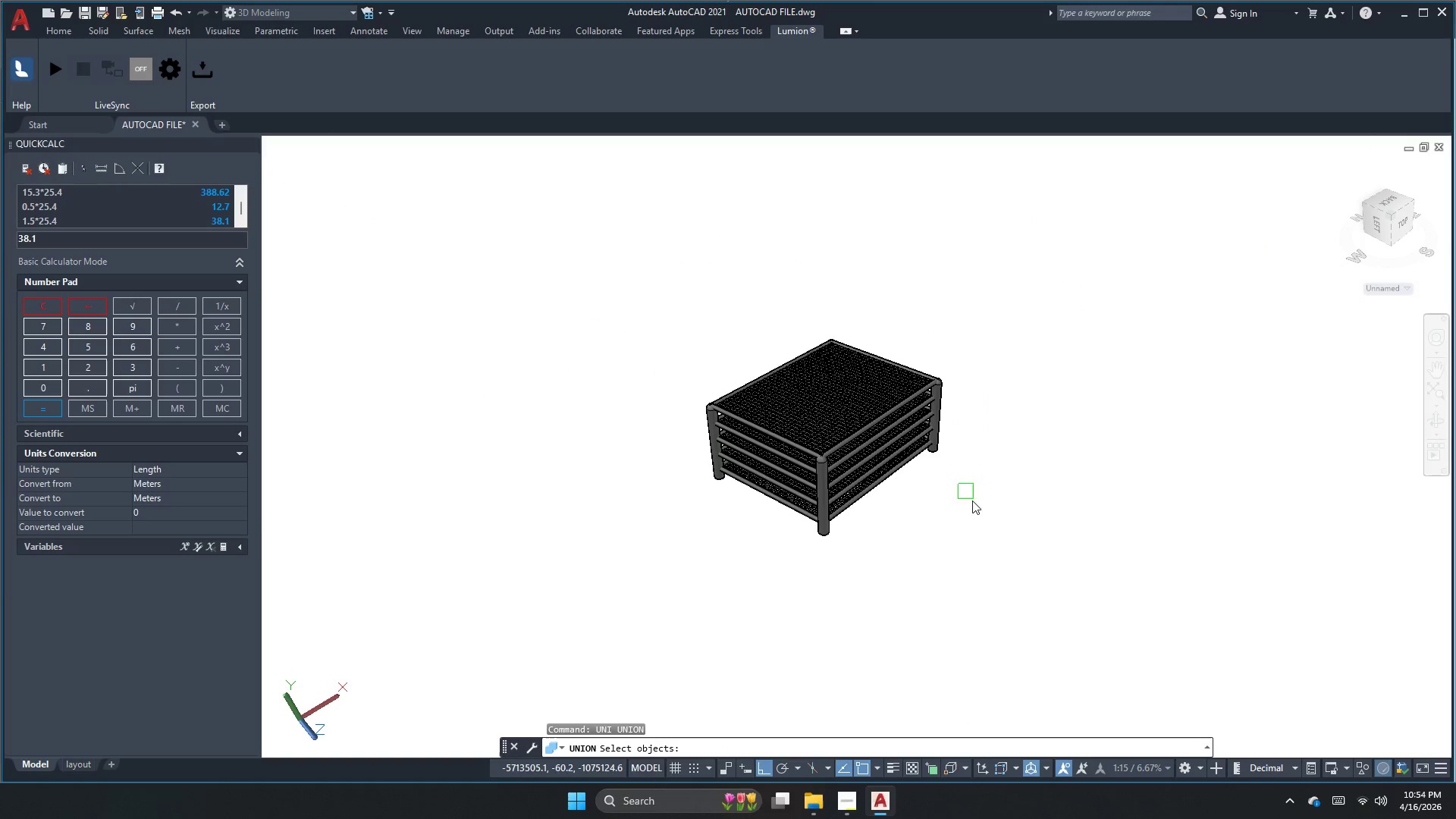 
left_click([704, 287])
 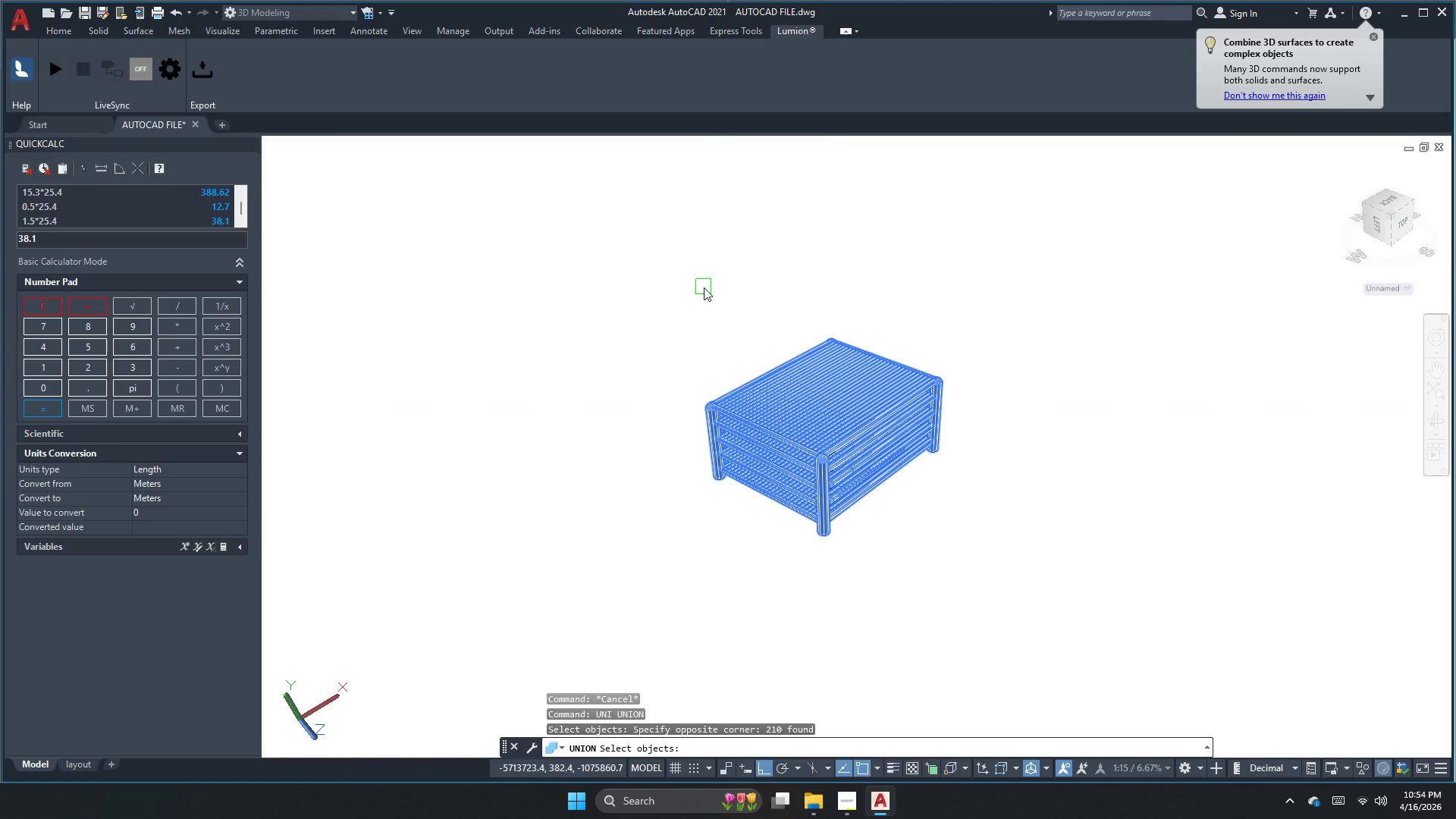 
key(Space)
 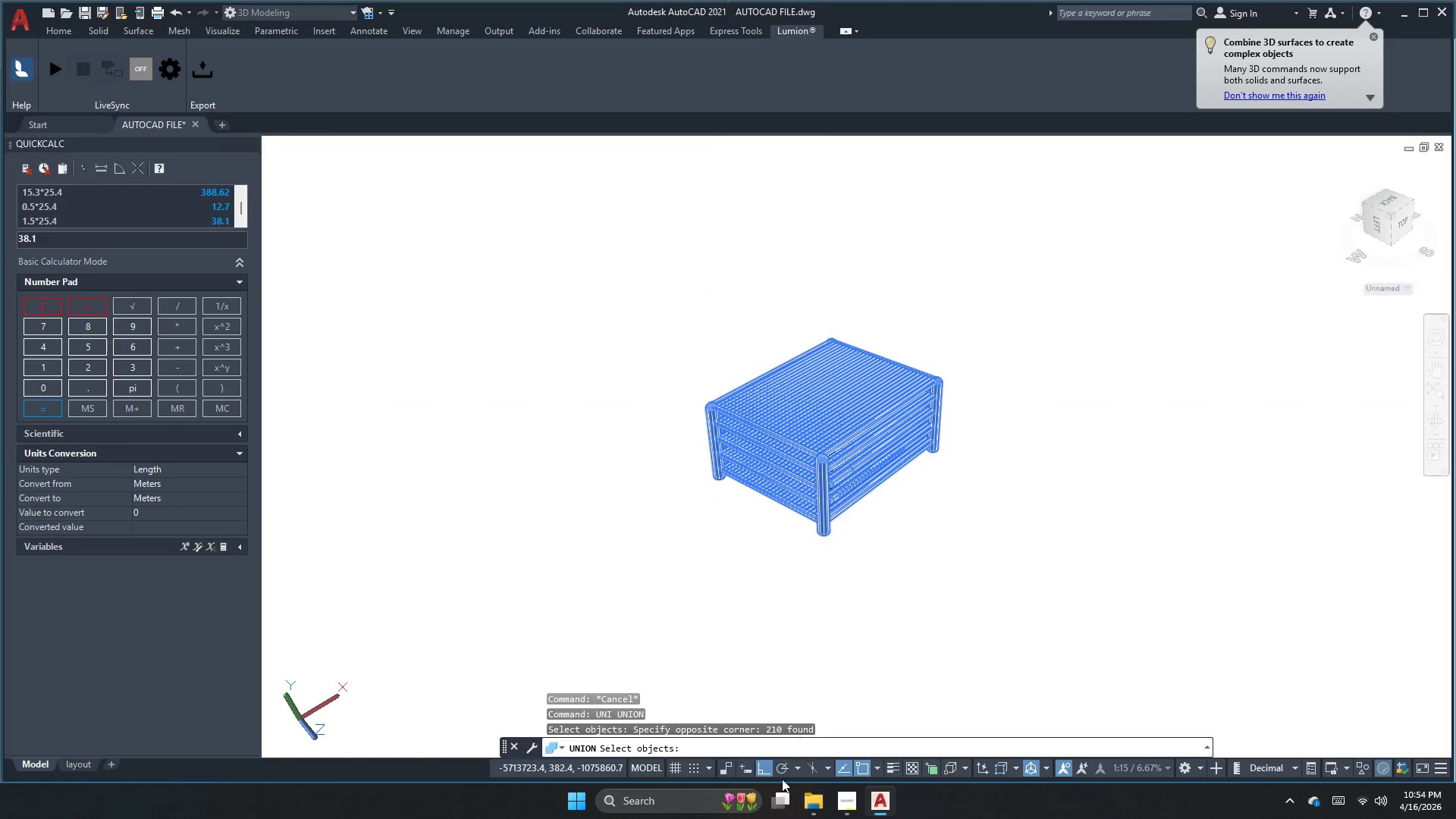 
left_click([842, 795])